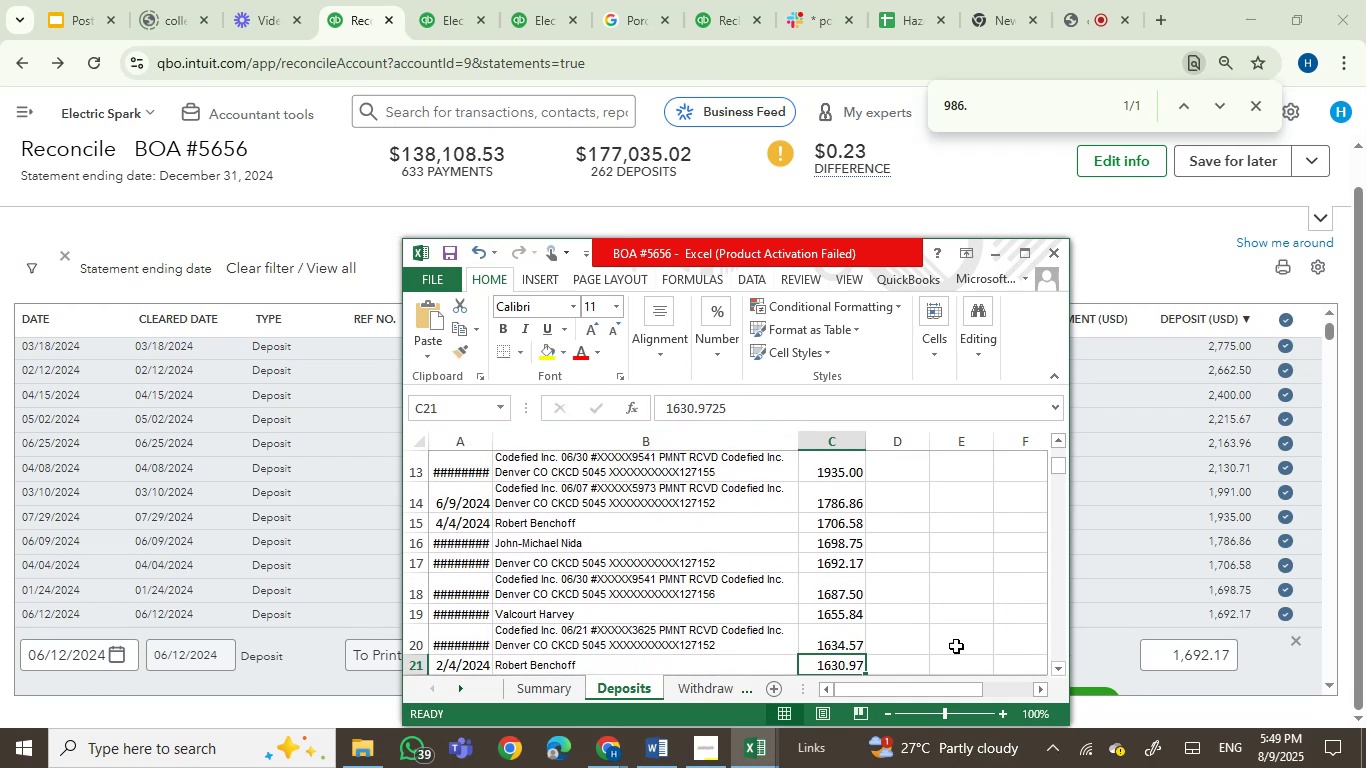 
left_click([1172, 585])
 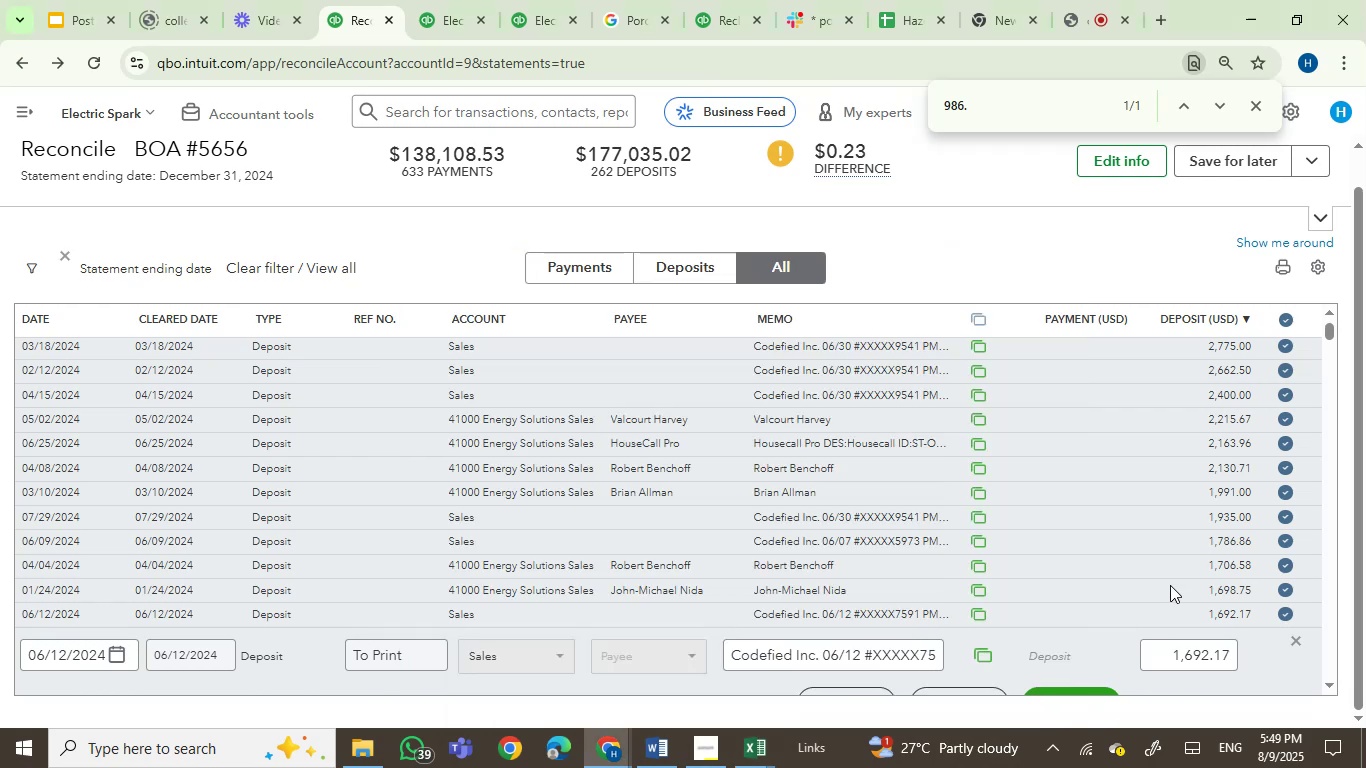 
scroll: coordinate [1171, 585], scroll_direction: down, amount: 7.0
 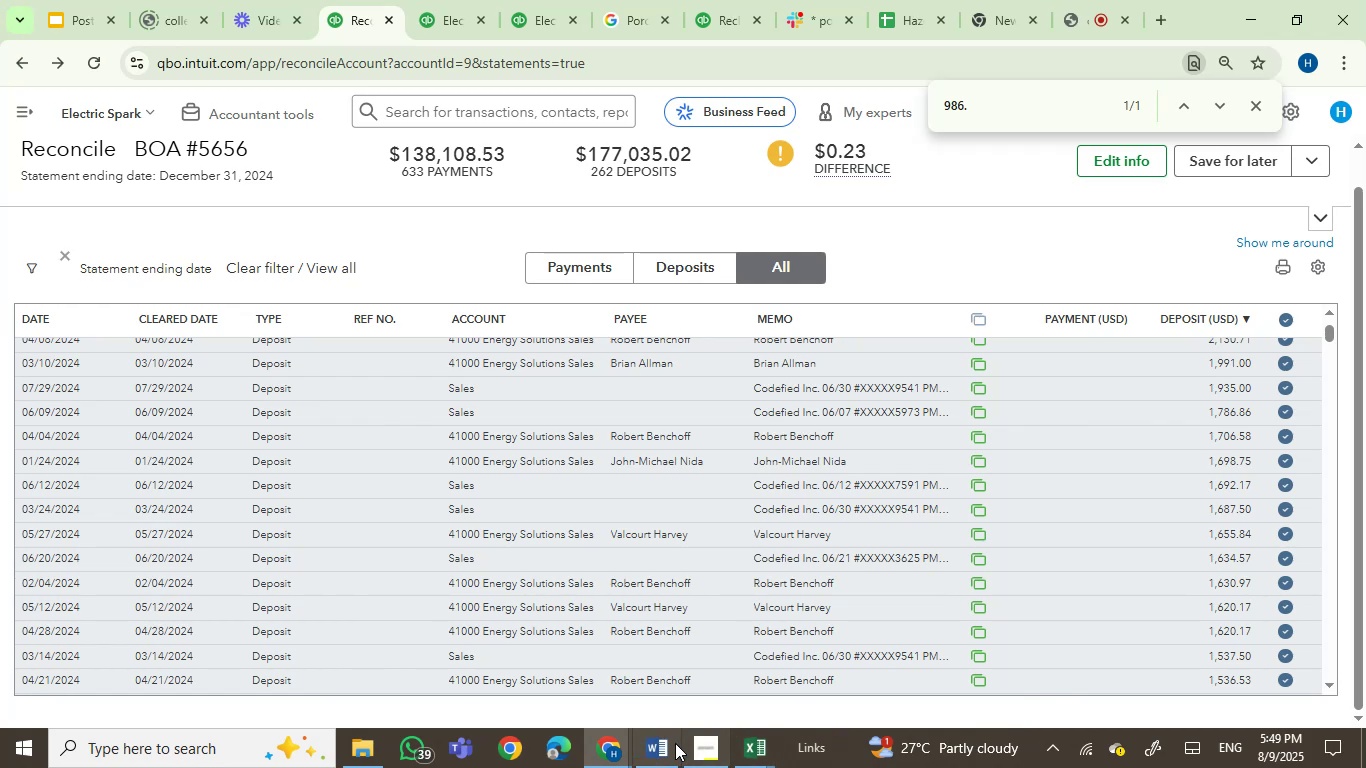 
left_click([764, 748])
 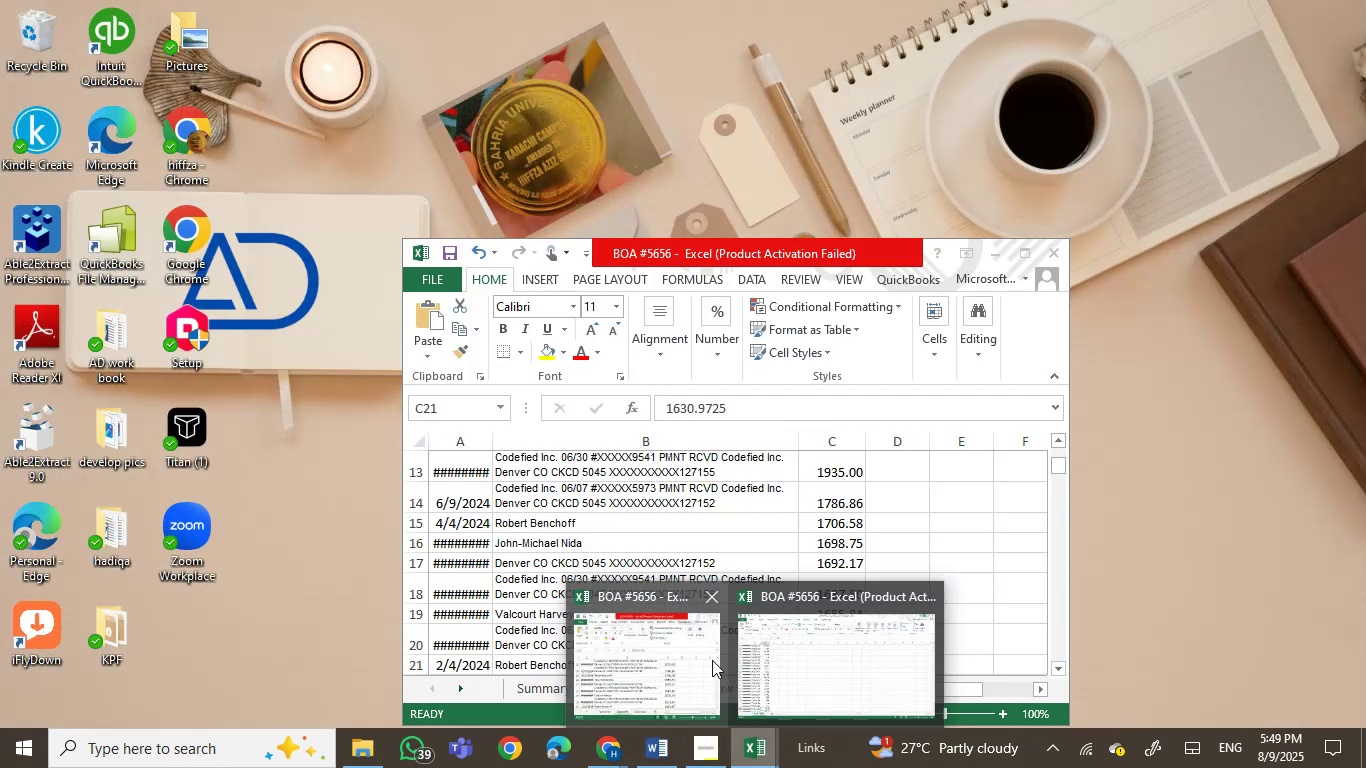 
left_click([712, 660])
 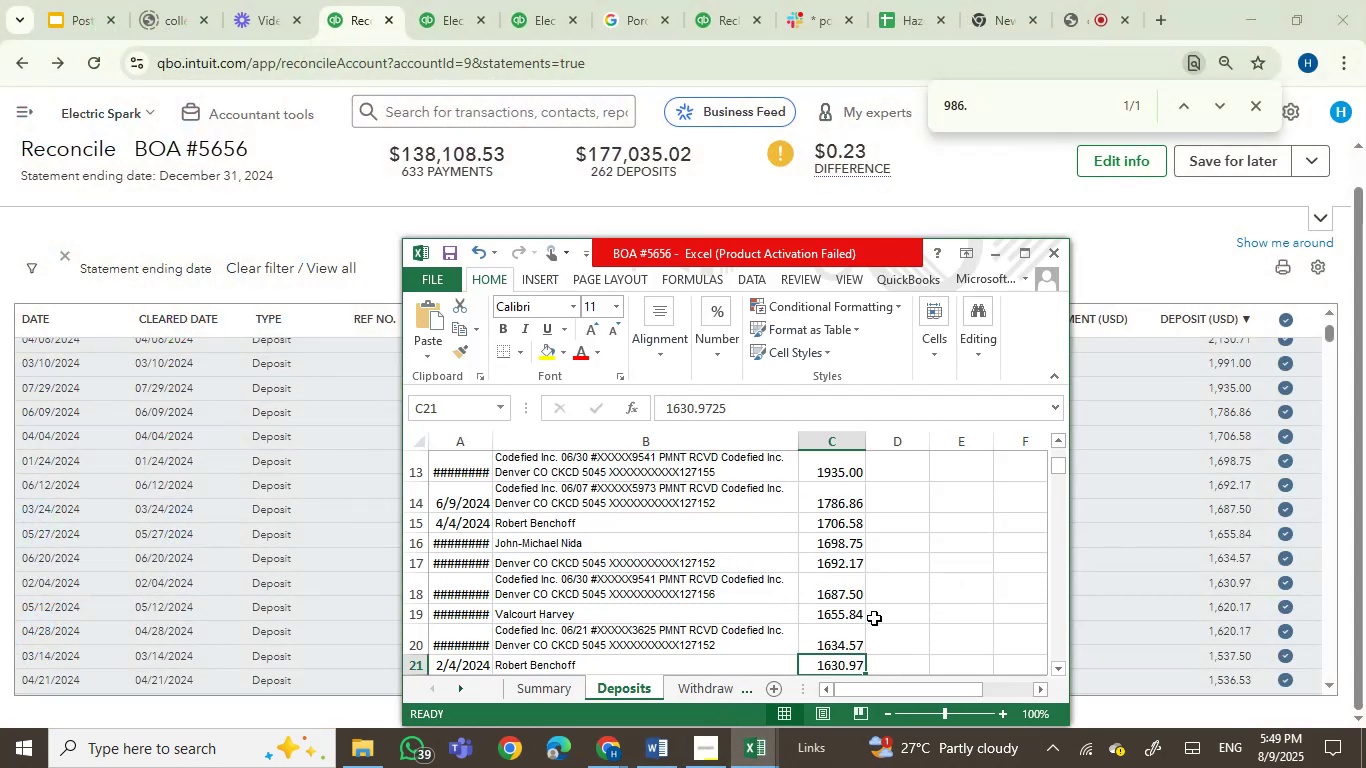 
wait(6.06)
 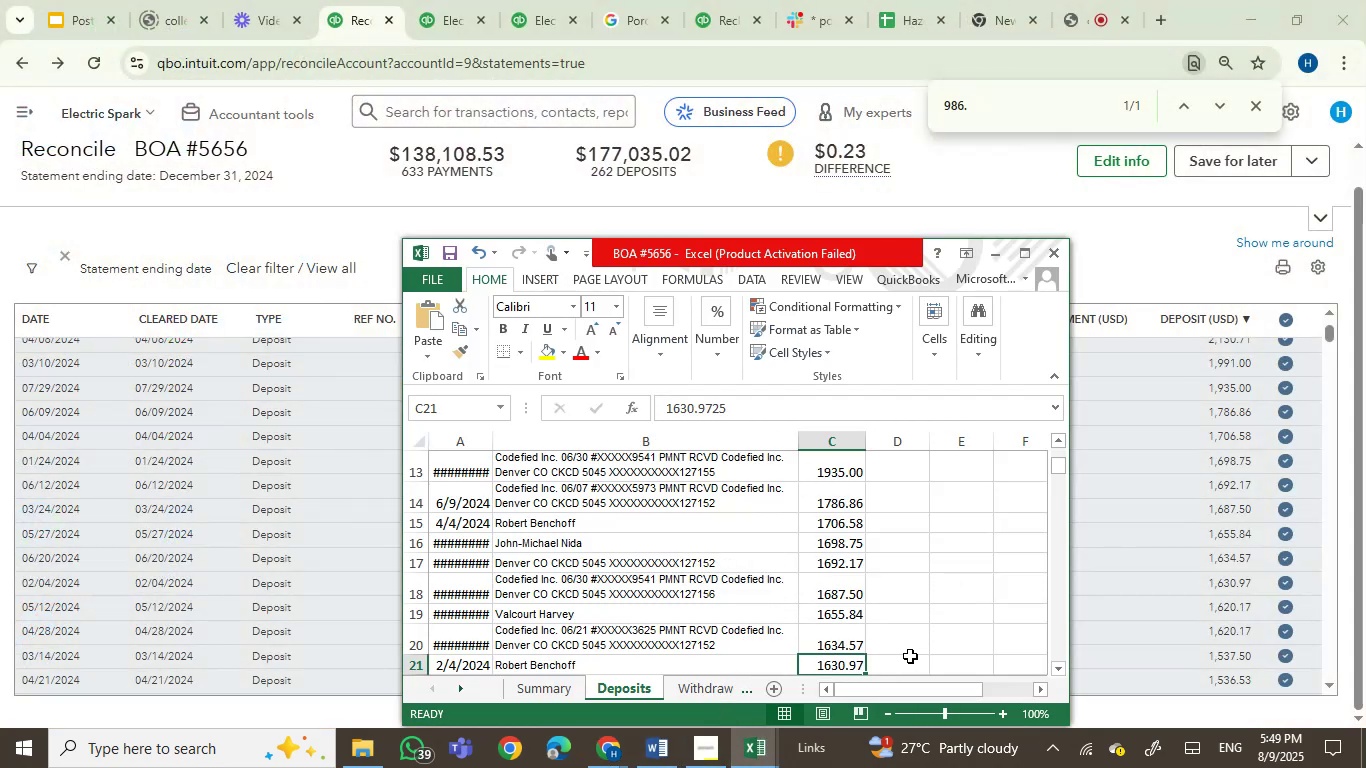 
left_click([840, 612])
 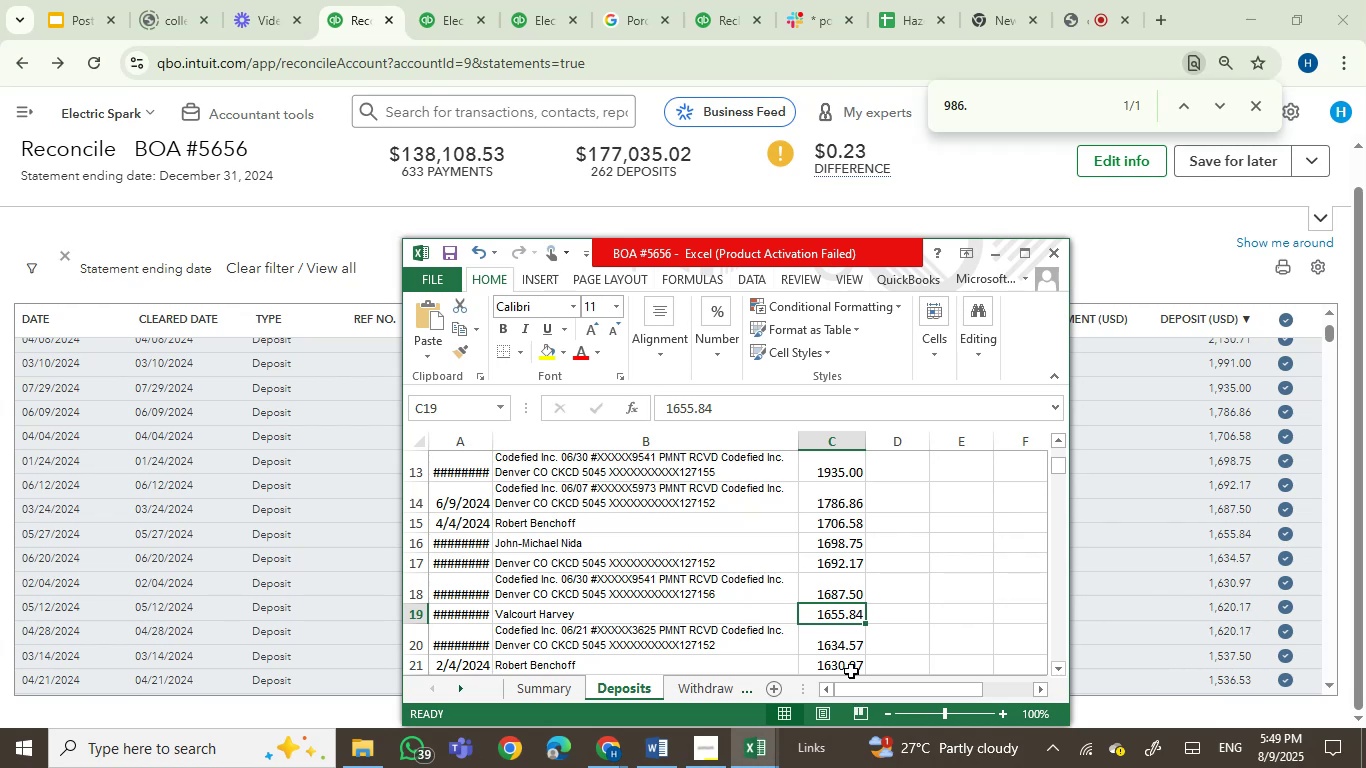 
left_click([853, 642])
 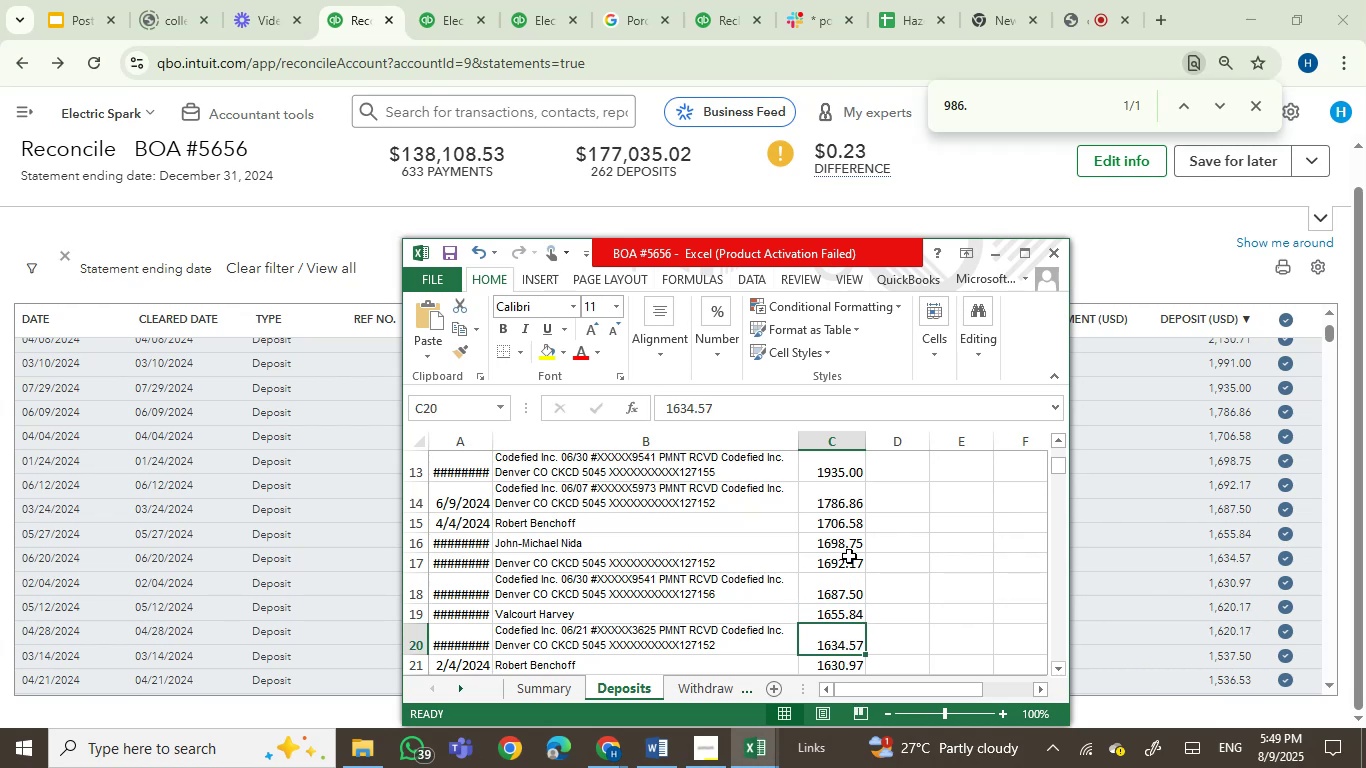 
left_click([849, 556])
 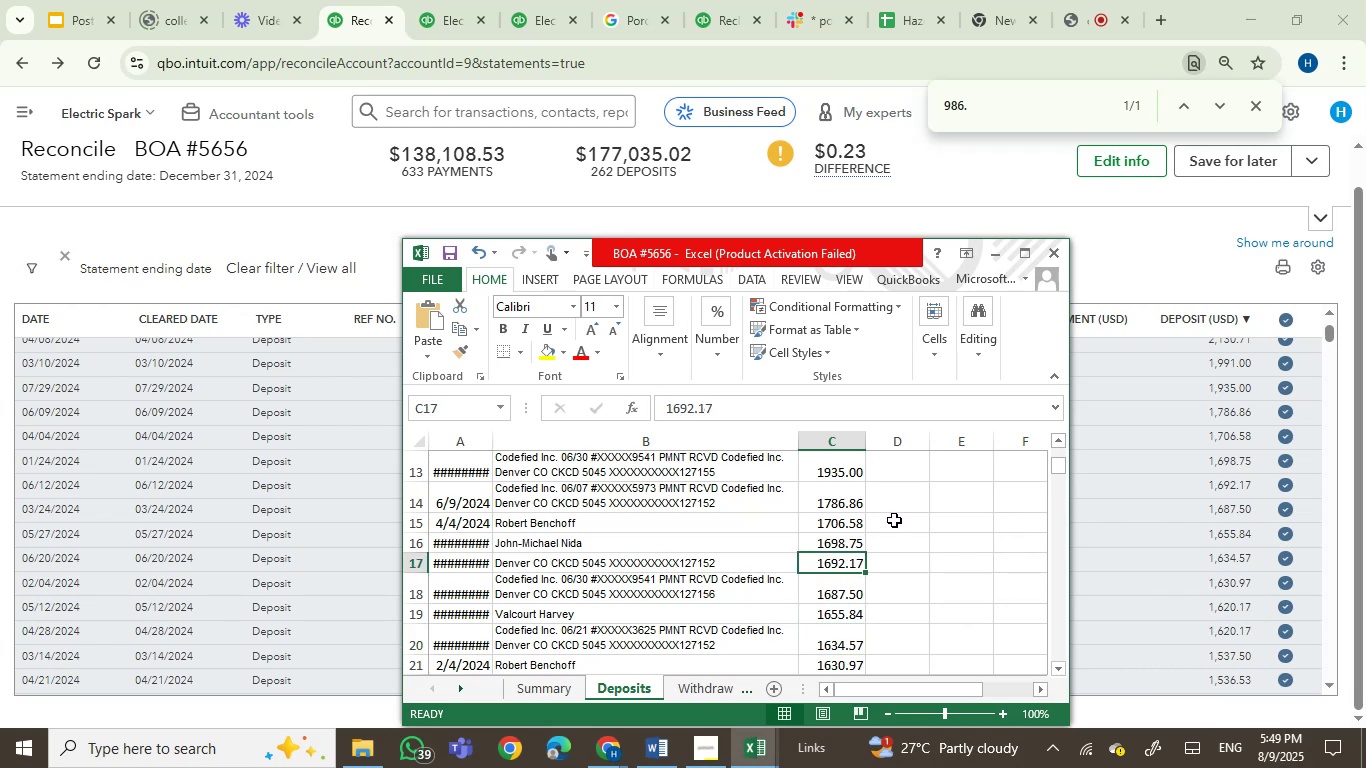 
wait(5.99)
 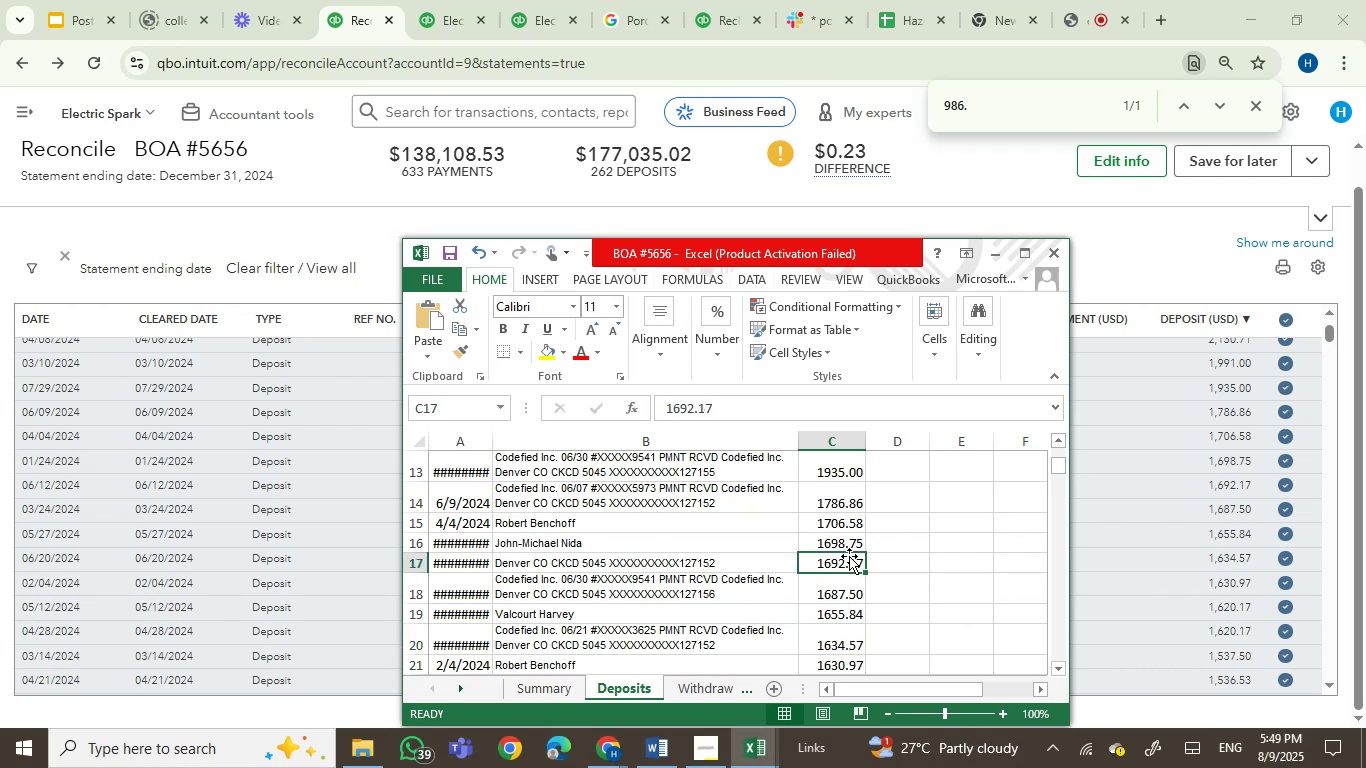 
left_click([858, 648])
 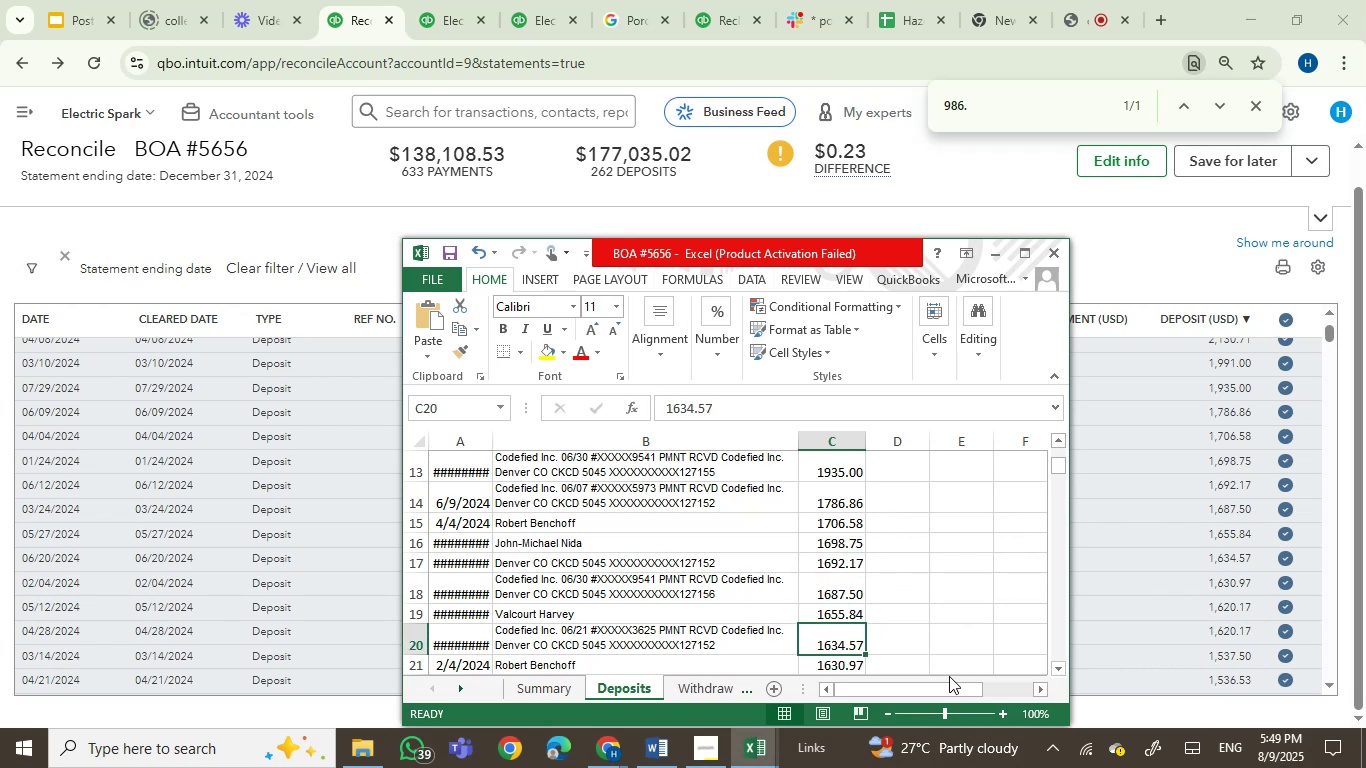 
scroll: coordinate [932, 624], scroll_direction: down, amount: 1.0
 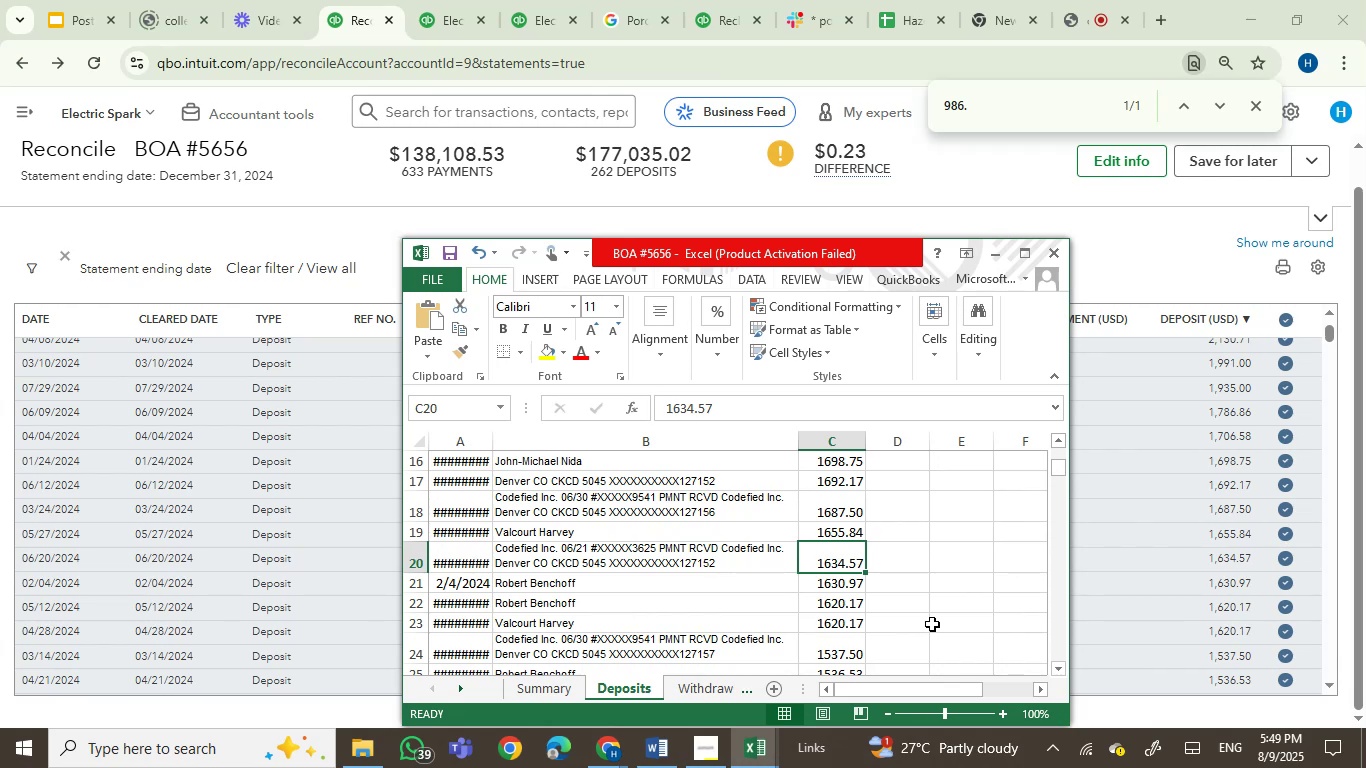 
left_click([839, 611])
 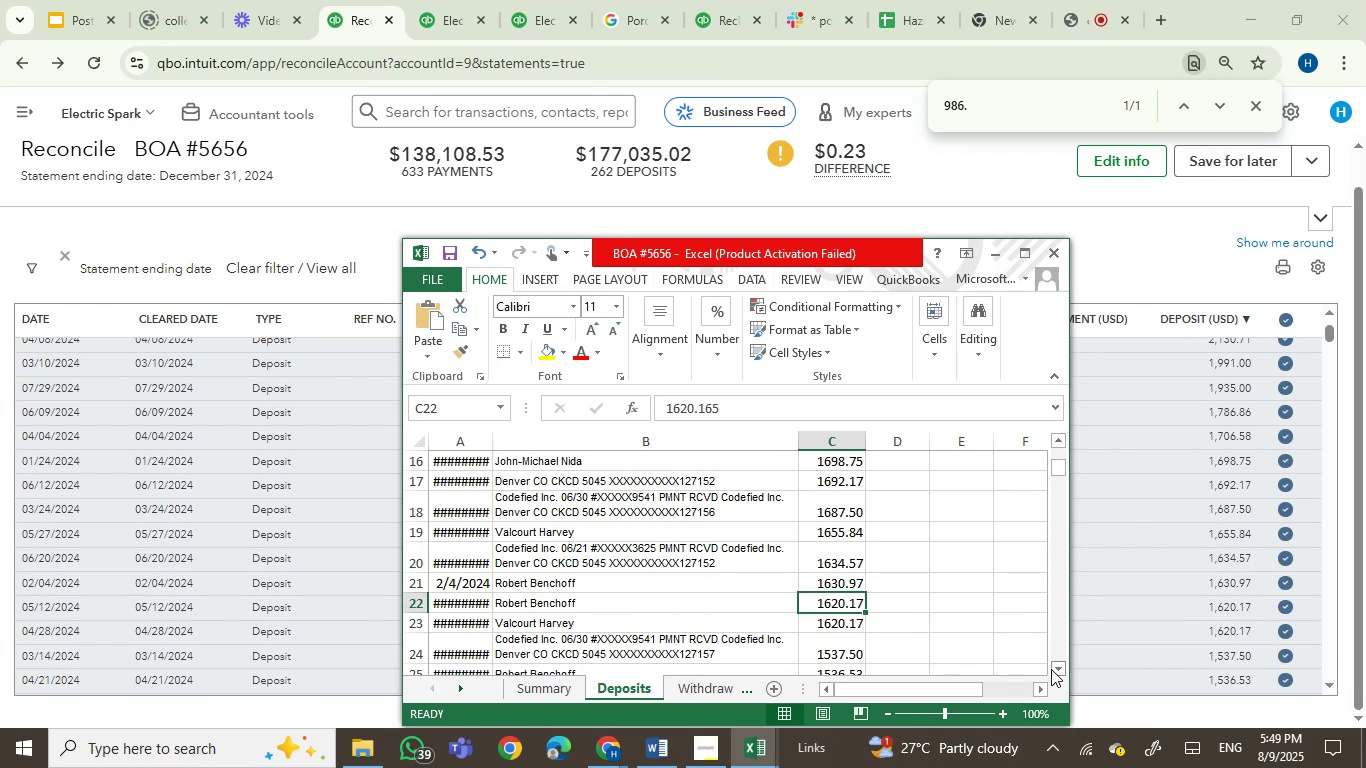 
double_click([1058, 667])
 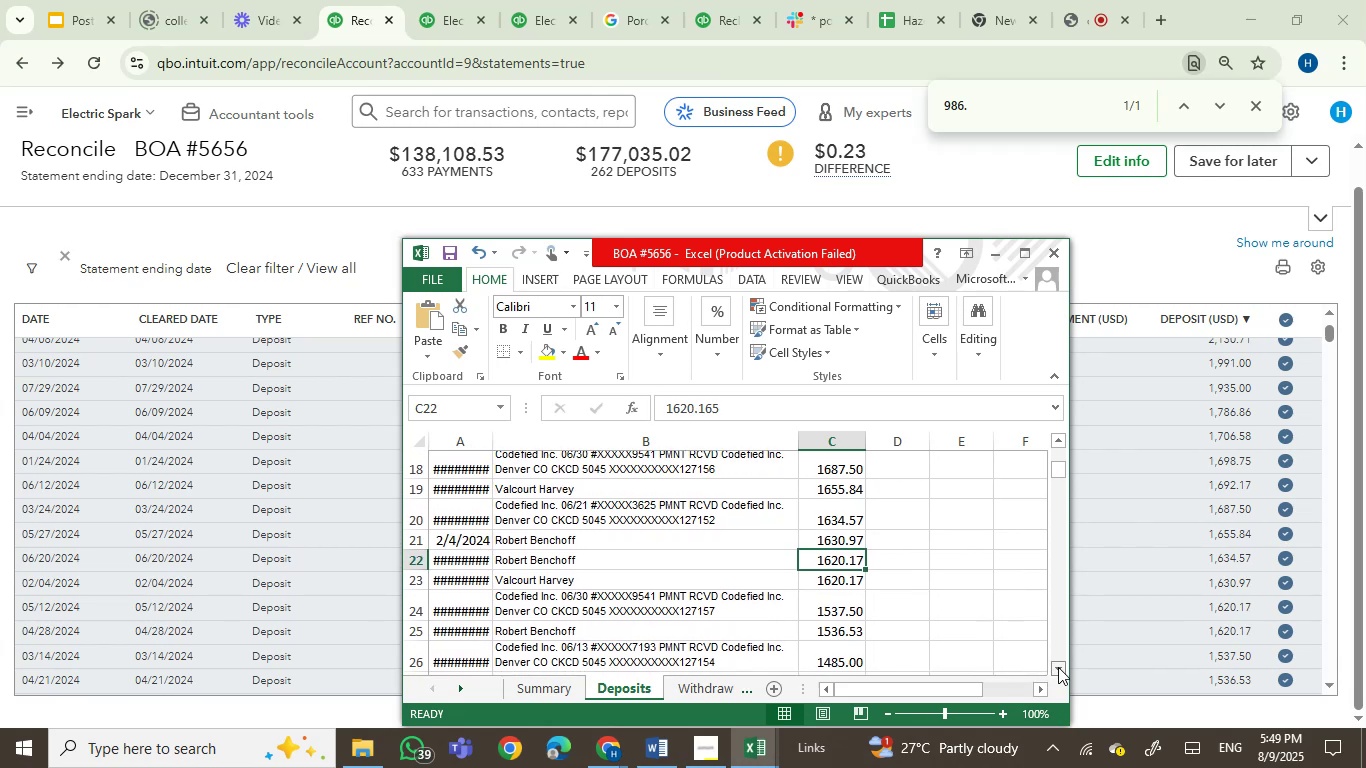 
triple_click([1058, 667])
 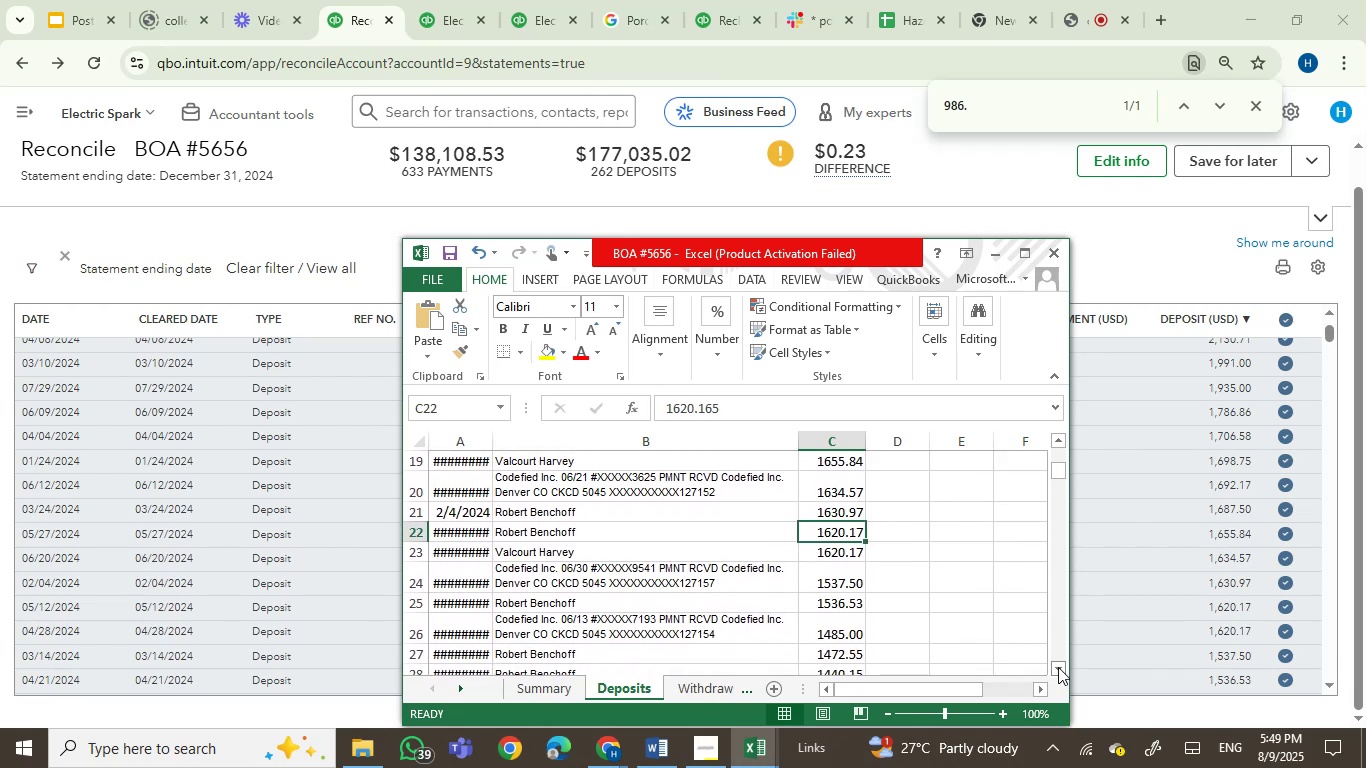 
triple_click([1058, 667])
 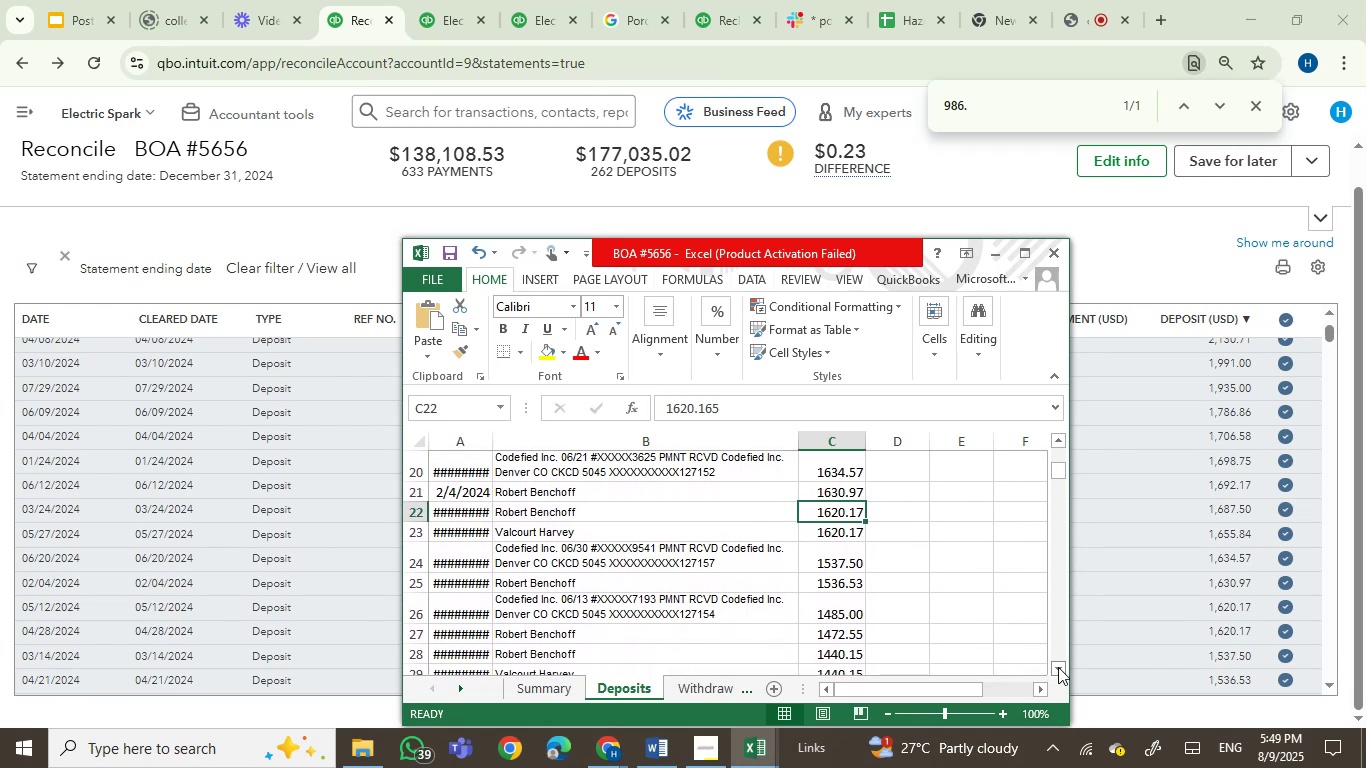 
left_click([1058, 667])
 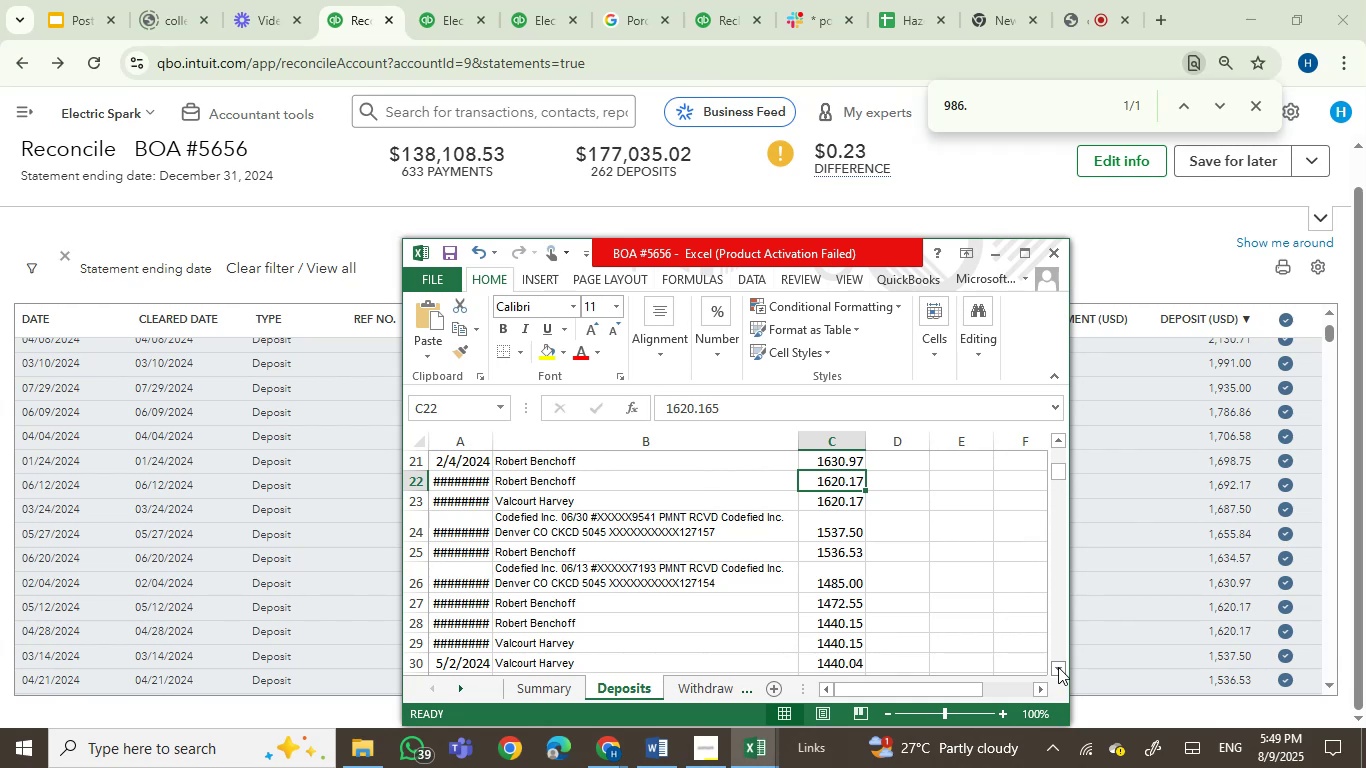 
wait(5.9)
 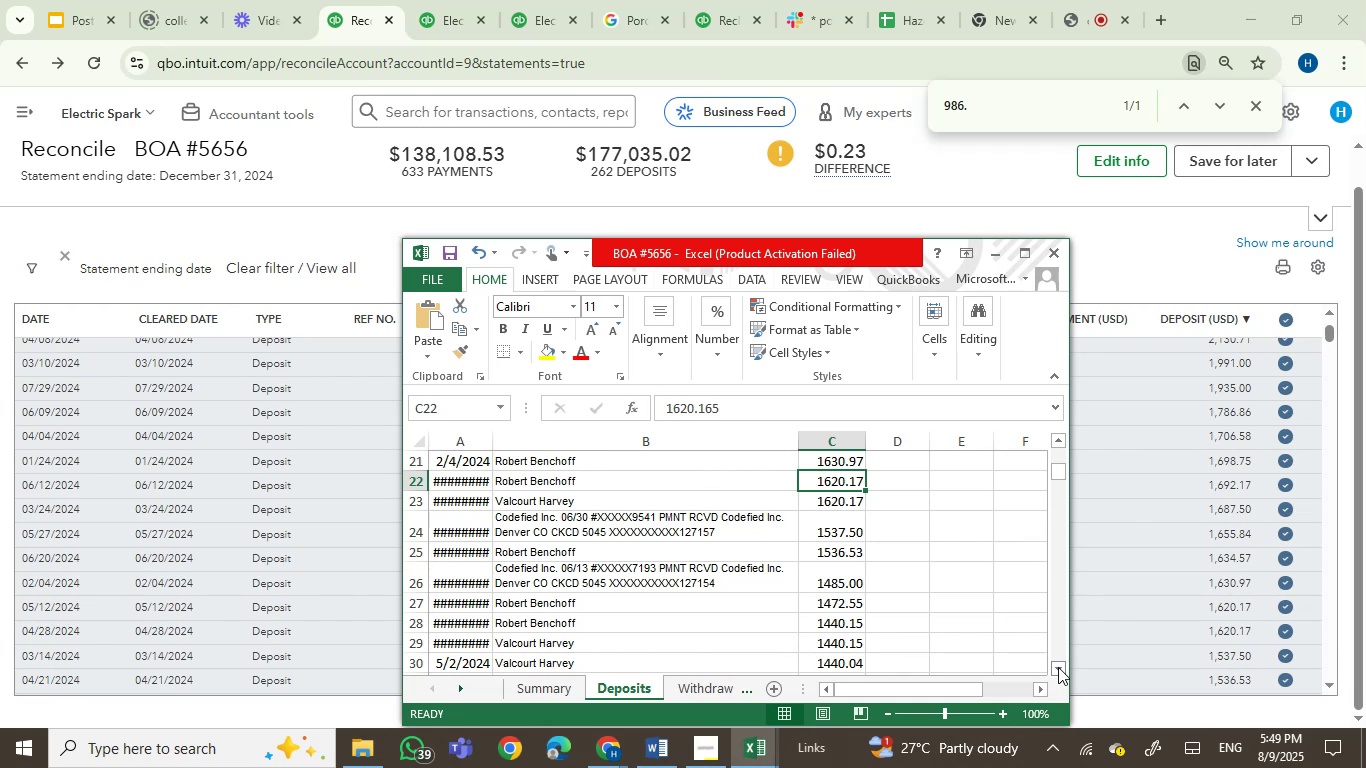 
left_click([1058, 667])
 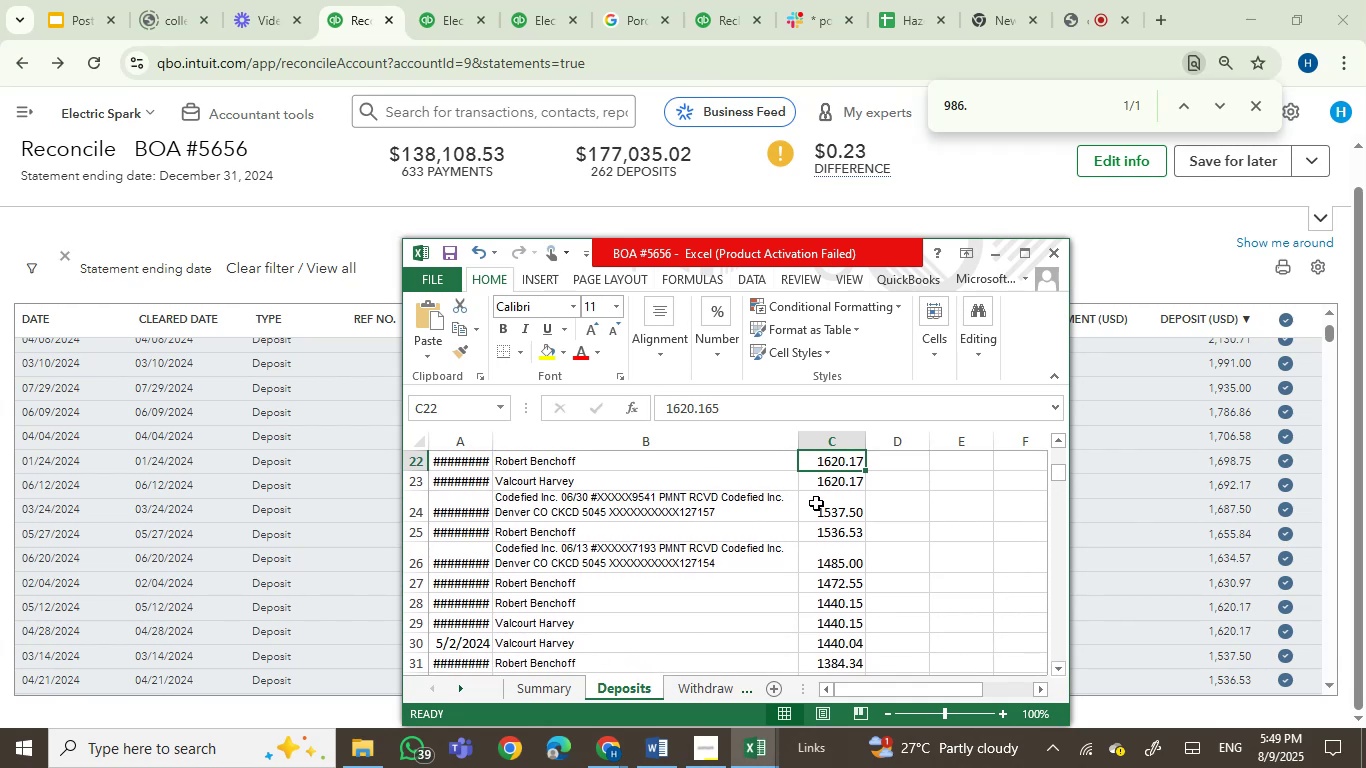 
left_click([858, 511])
 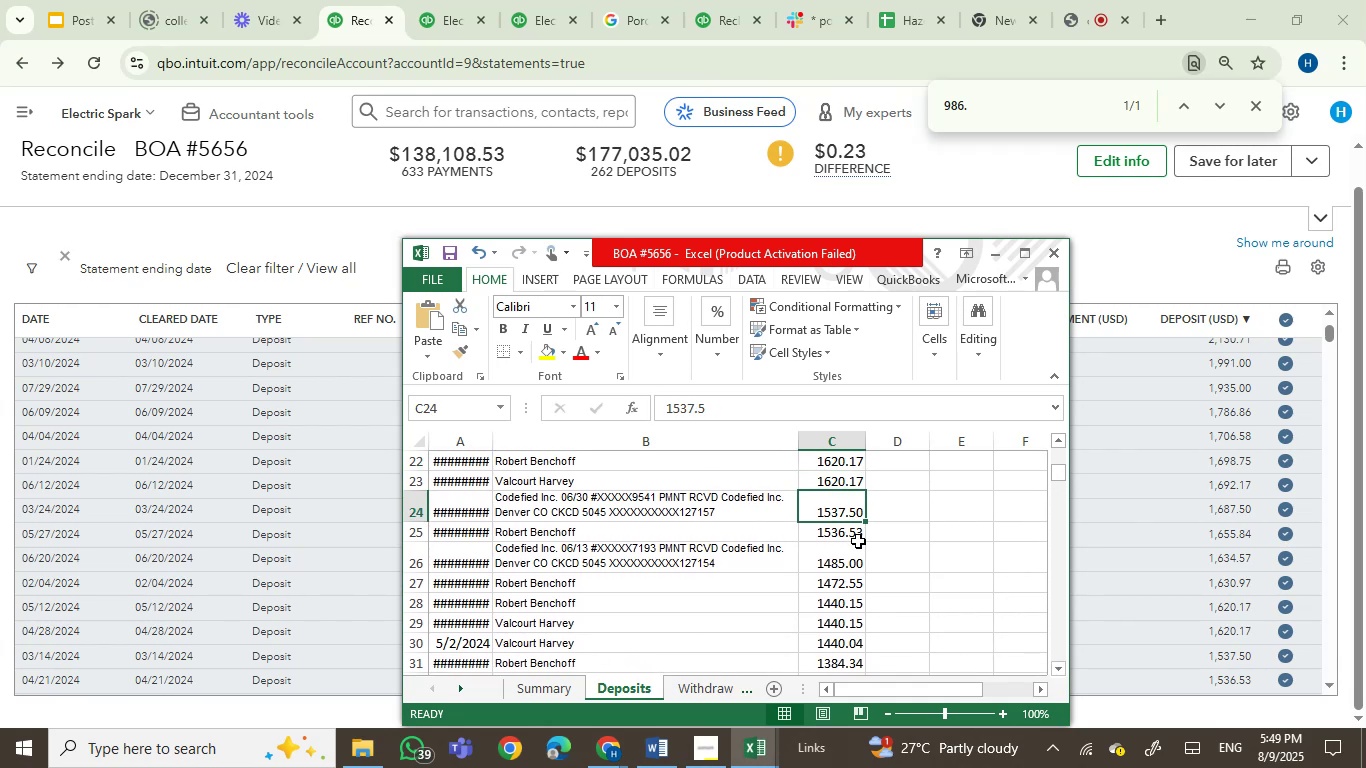 
left_click([858, 541])
 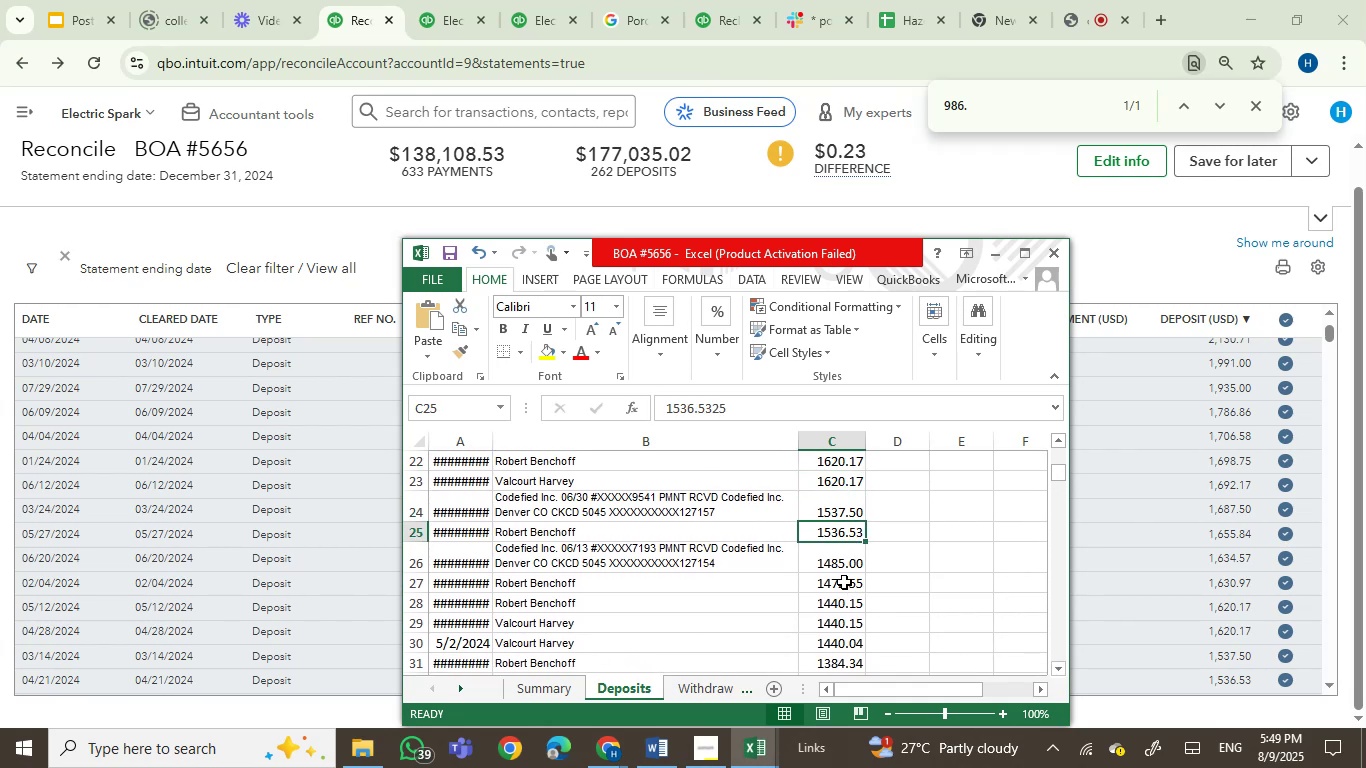 
left_click([848, 560])
 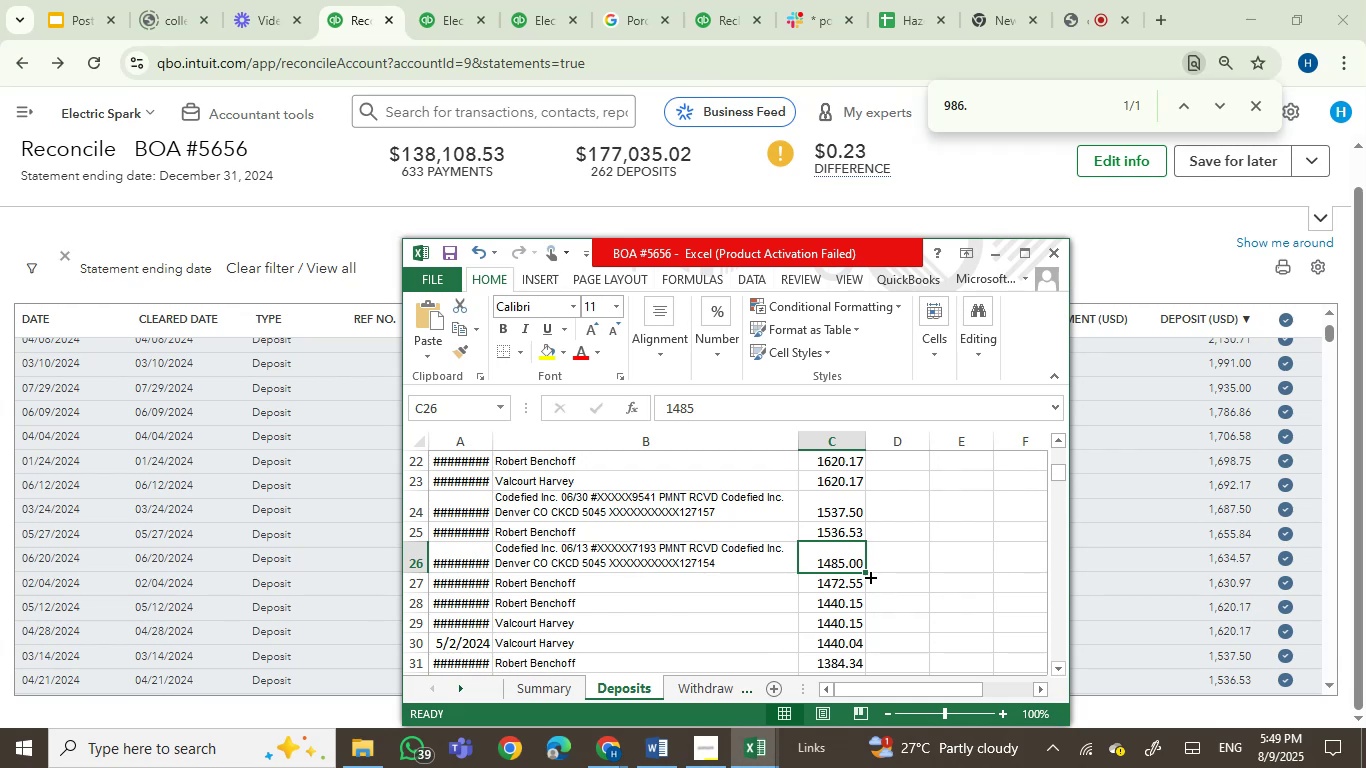 
key(ArrowDown)
 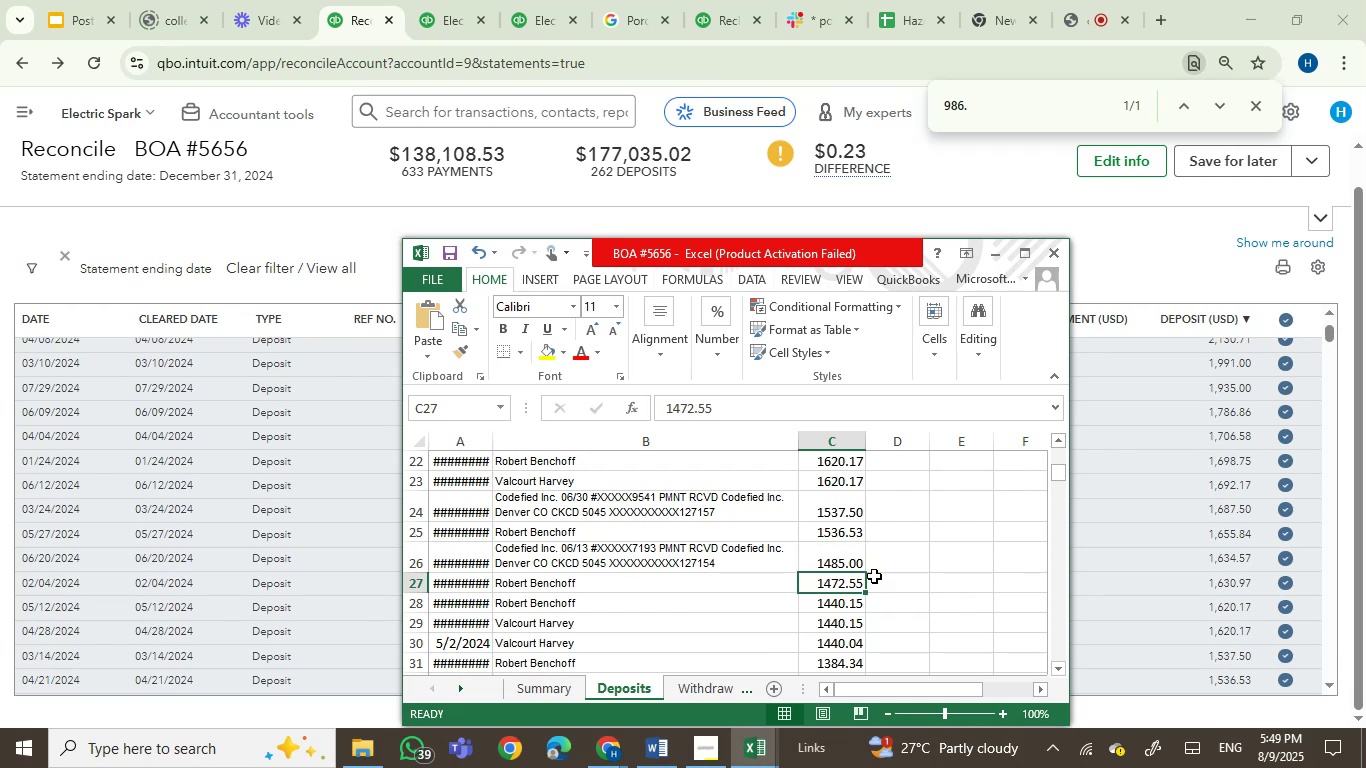 
key(ArrowDown)
 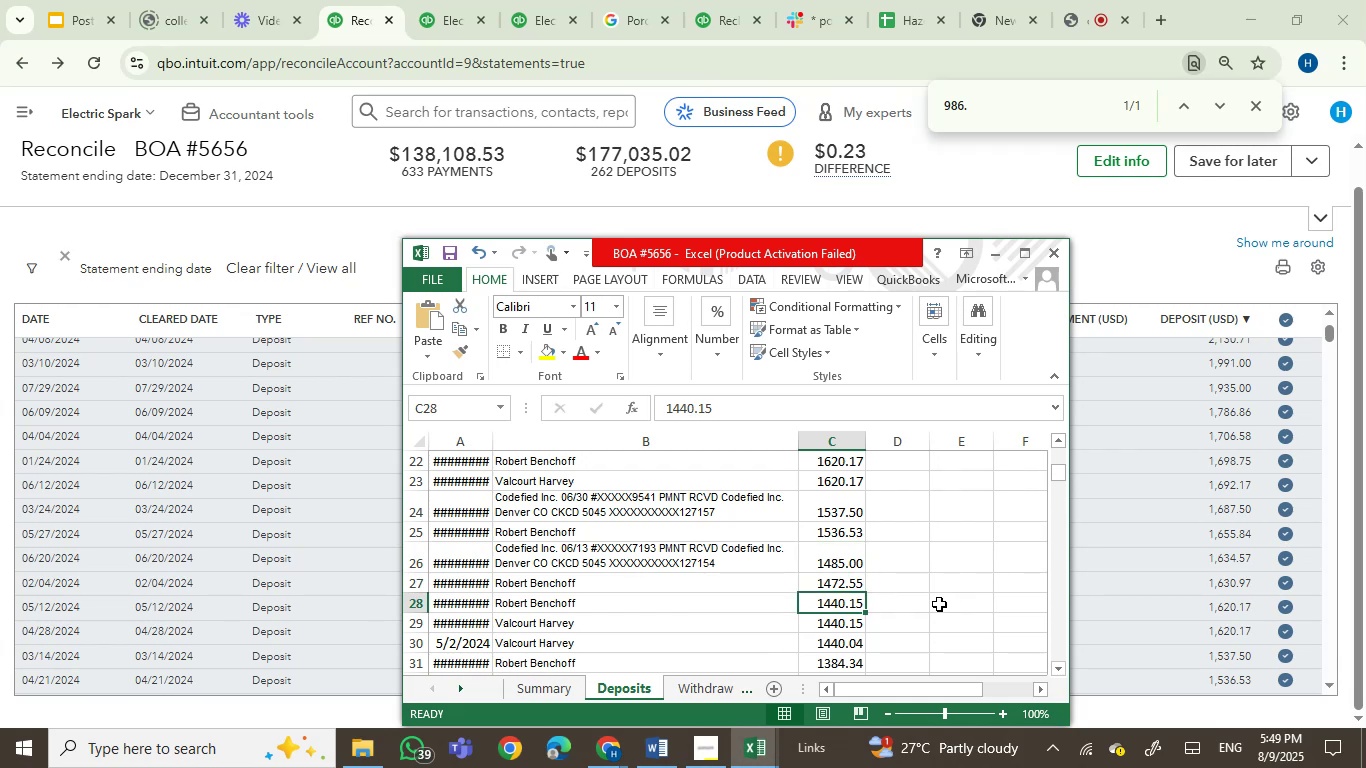 
key(ArrowDown)
 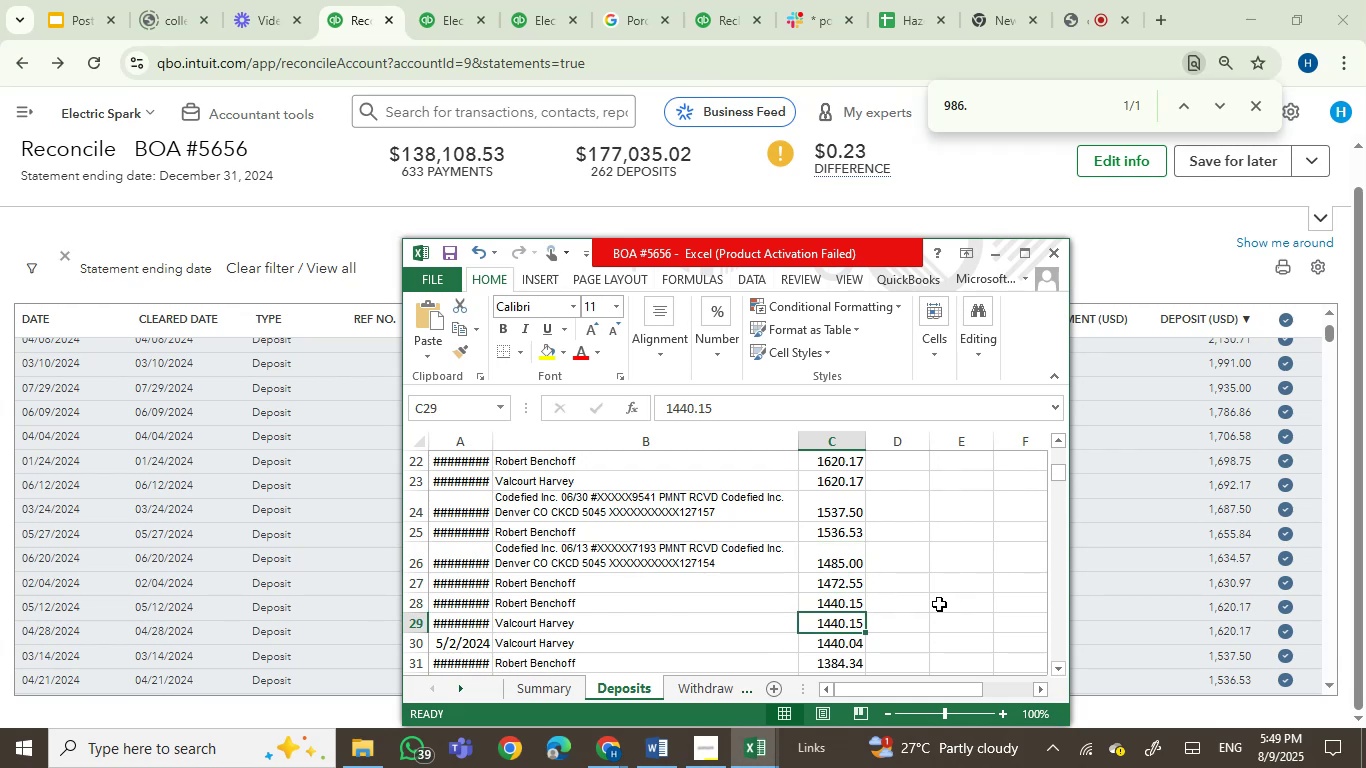 
key(ArrowDown)
 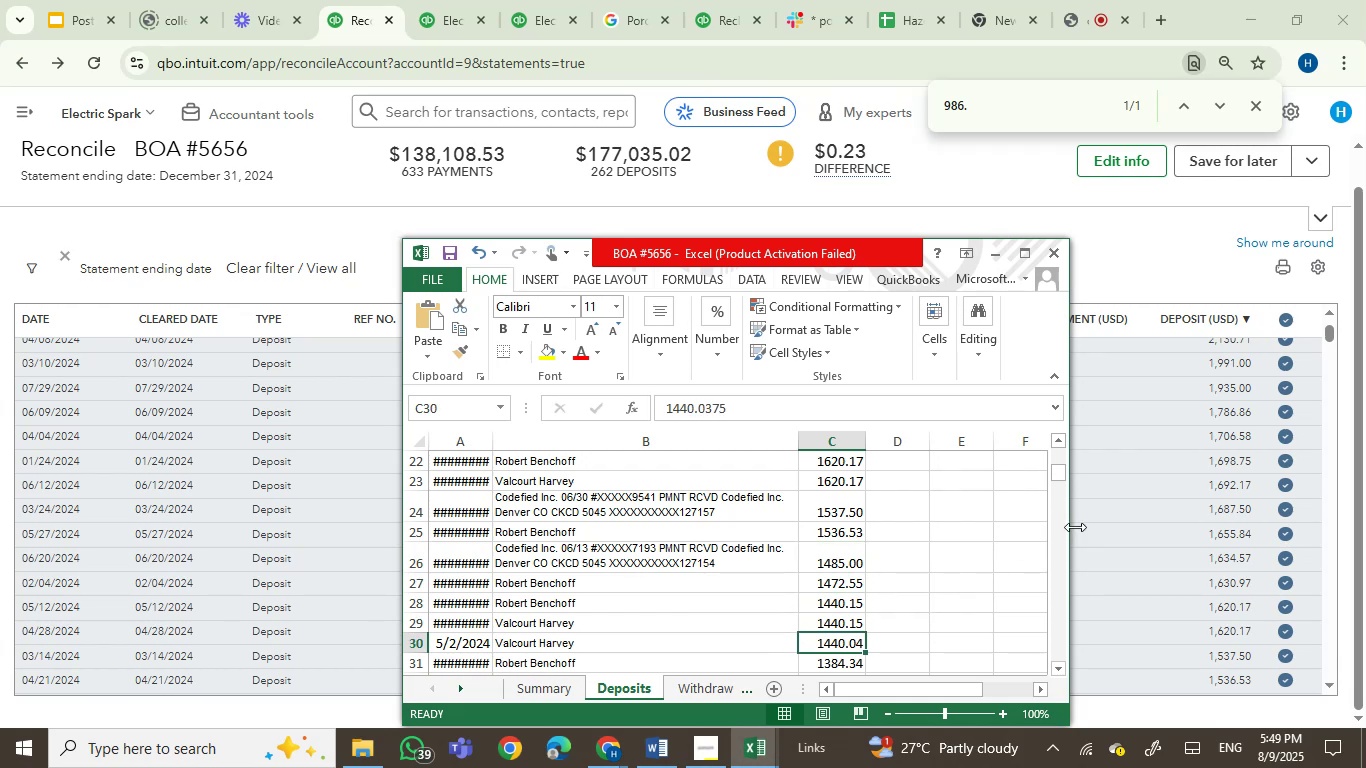 
left_click([1144, 487])
 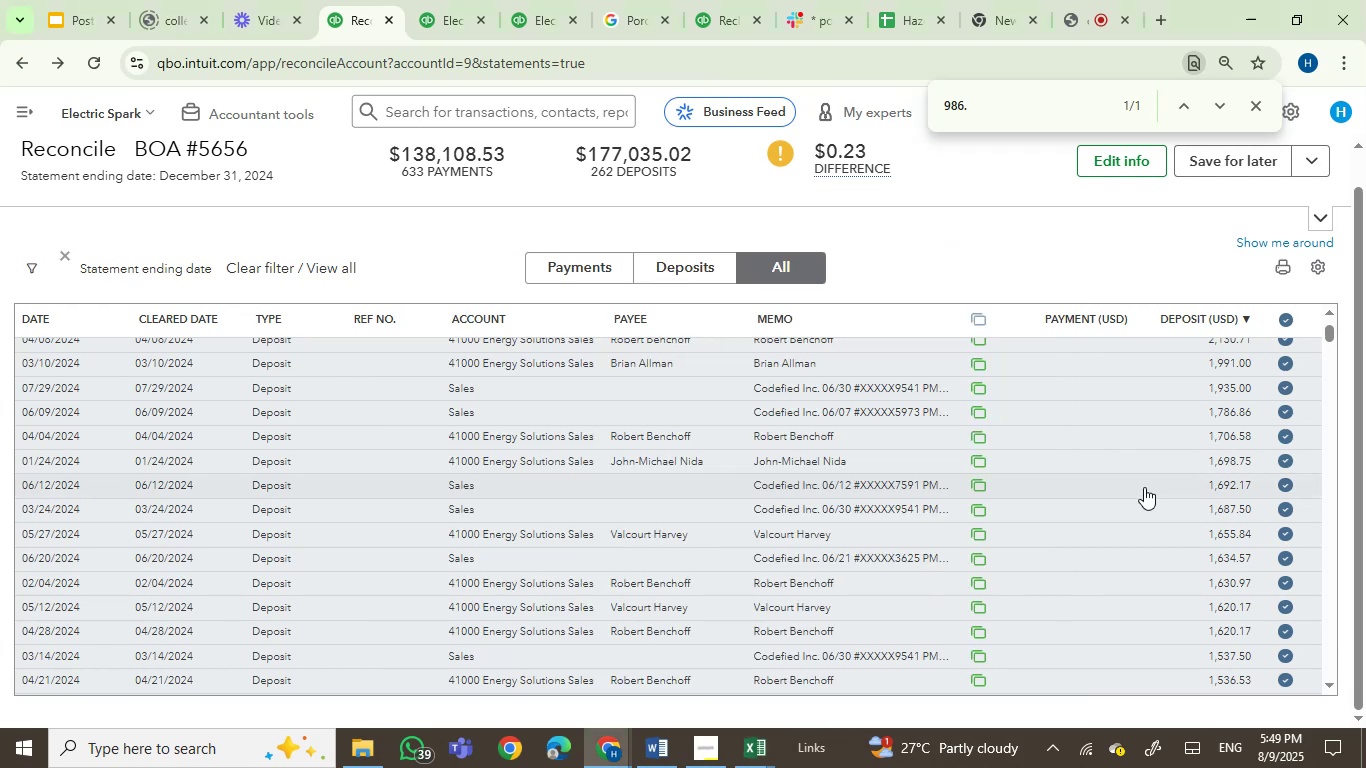 
scroll: coordinate [1155, 524], scroll_direction: down, amount: 4.0
 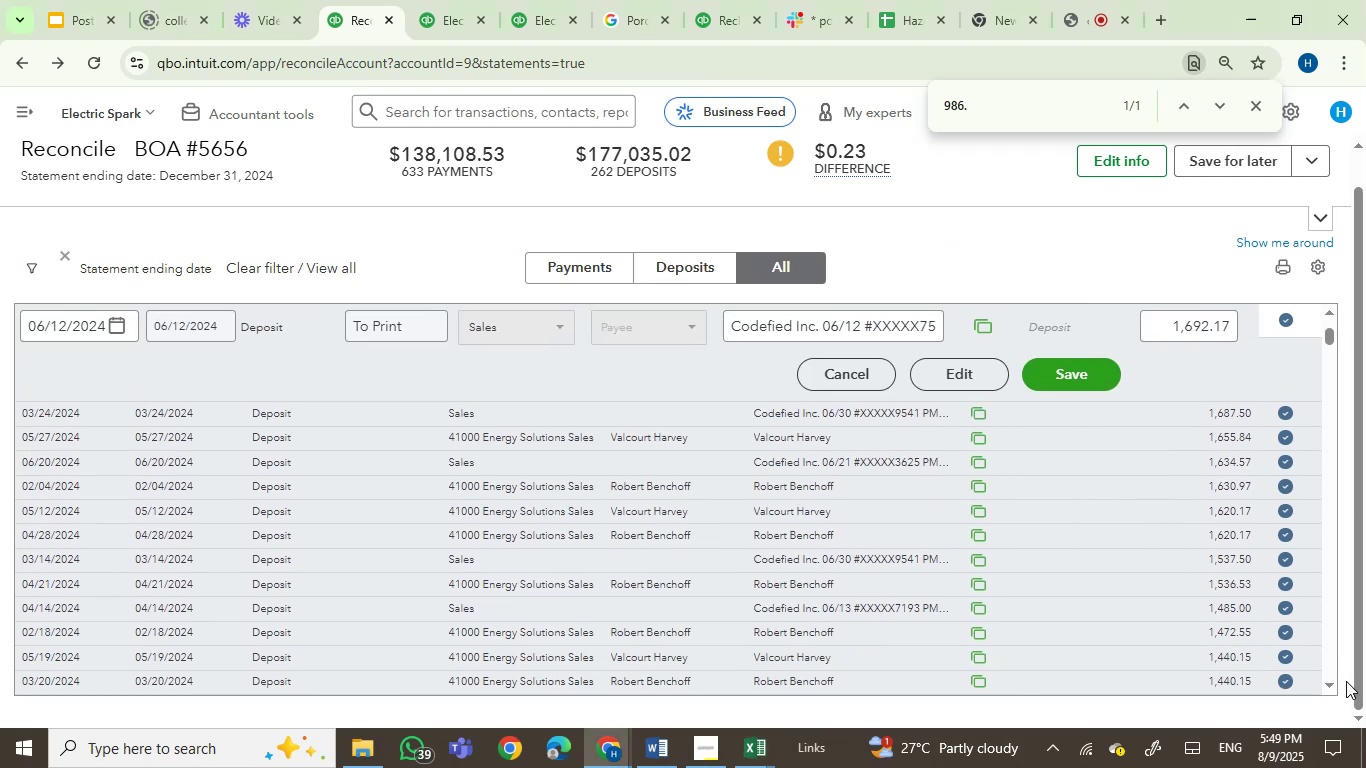 
double_click([1335, 684])
 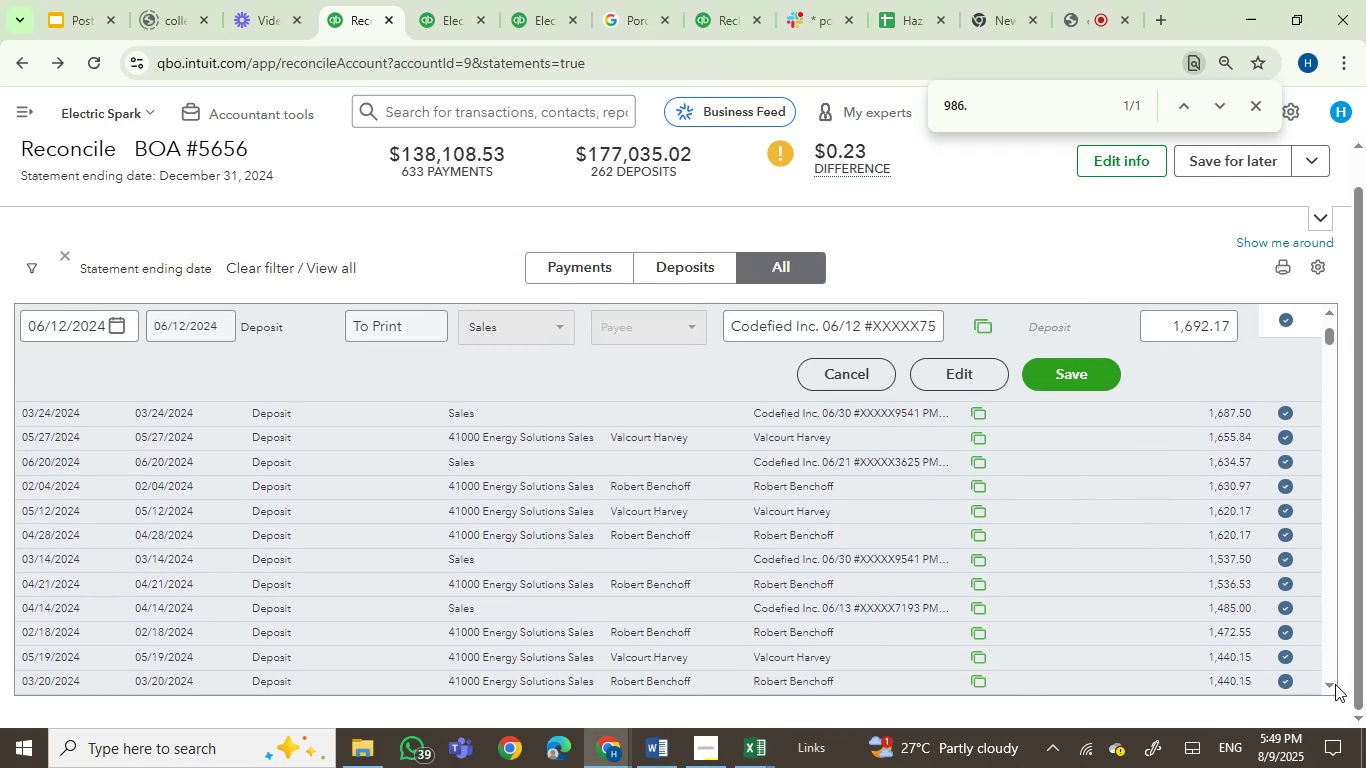 
triple_click([1335, 684])
 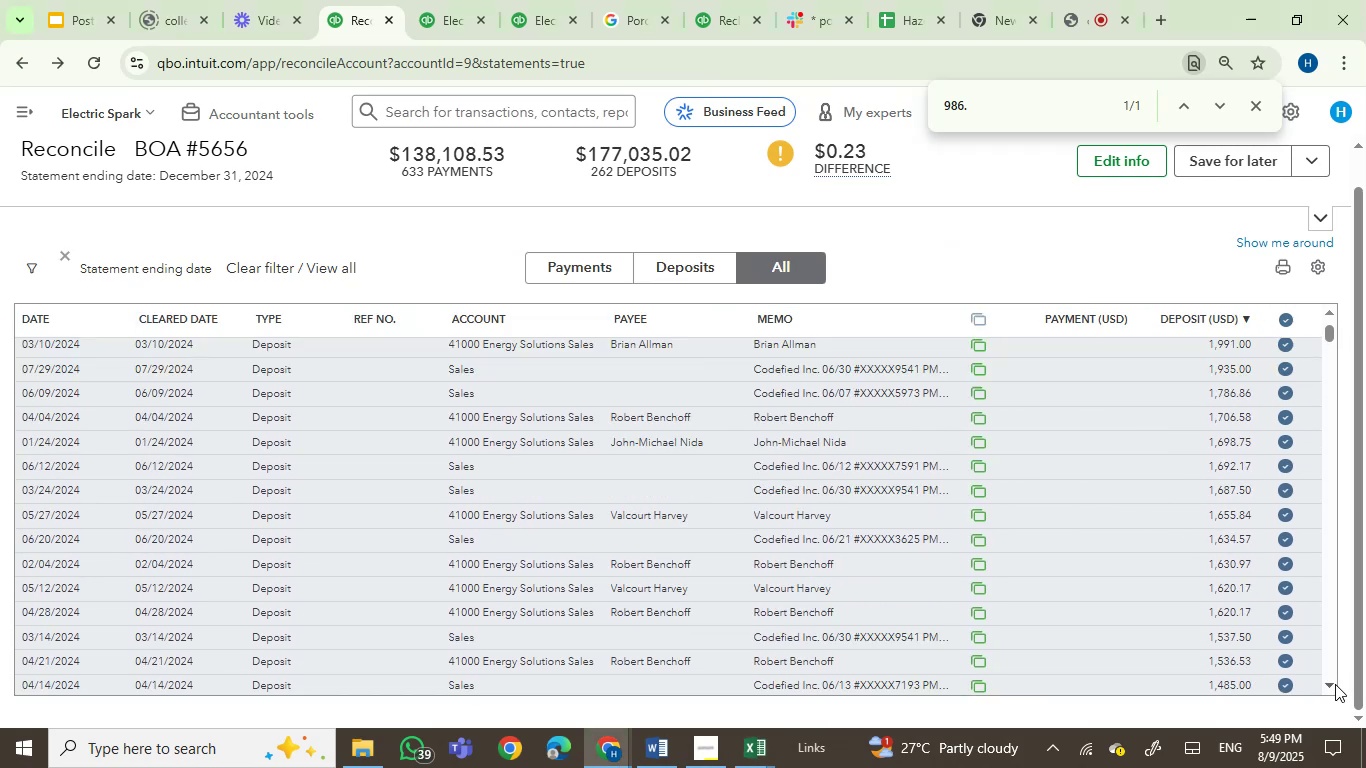 
triple_click([1335, 684])
 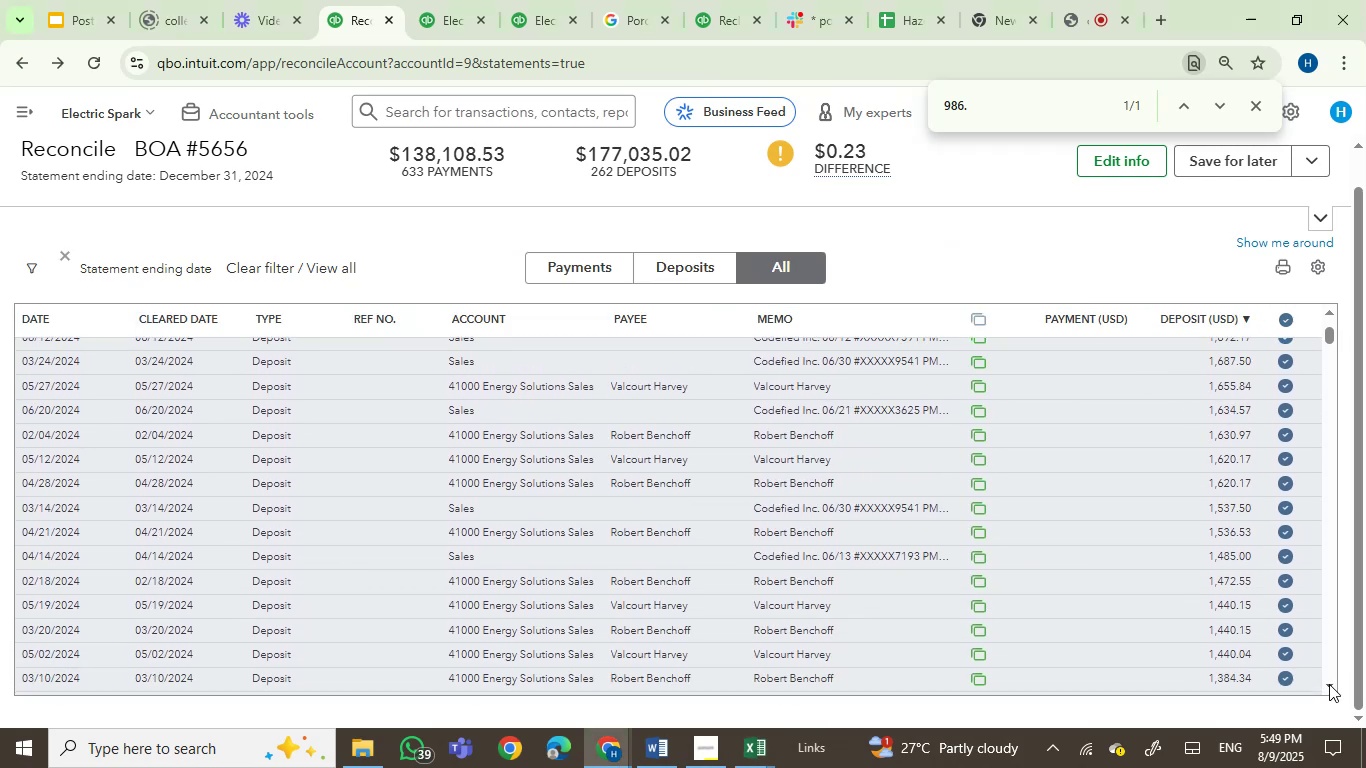 
double_click([1329, 684])
 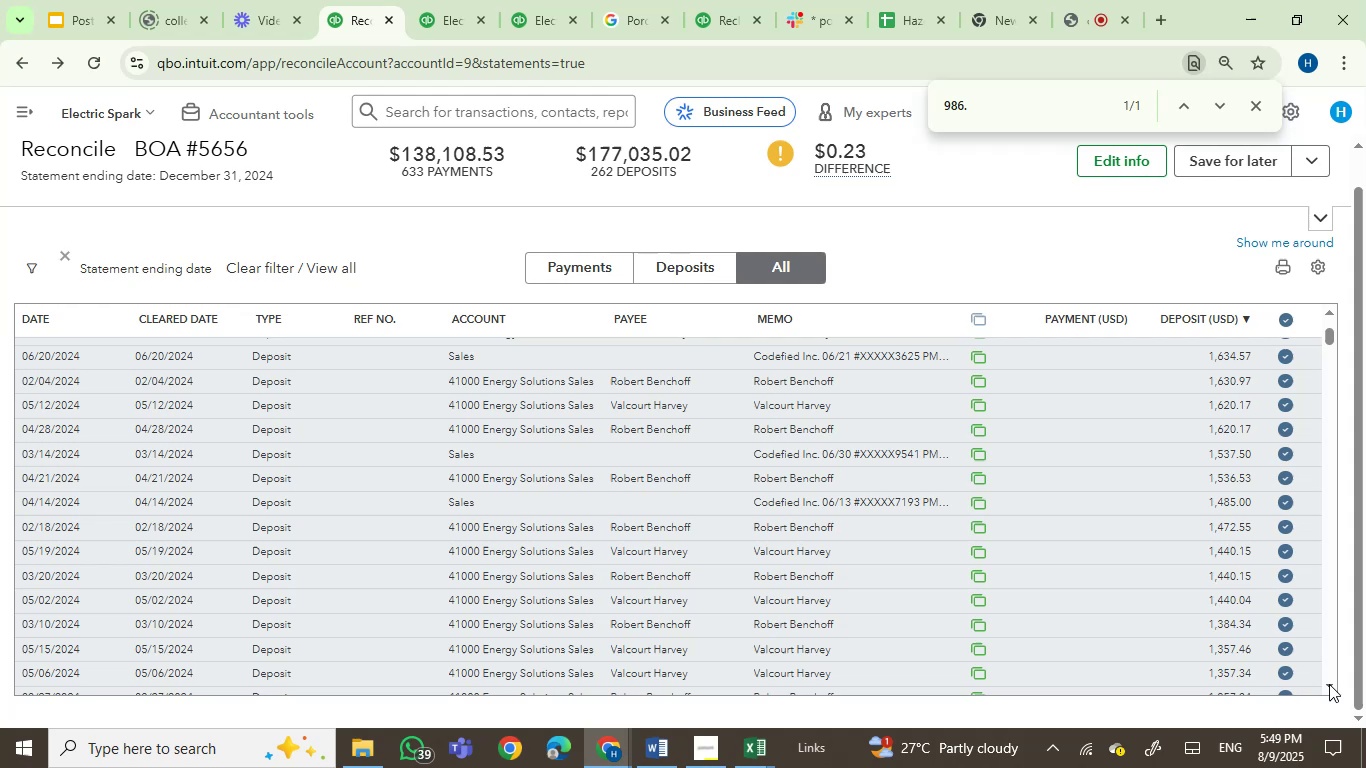 
triple_click([1329, 684])
 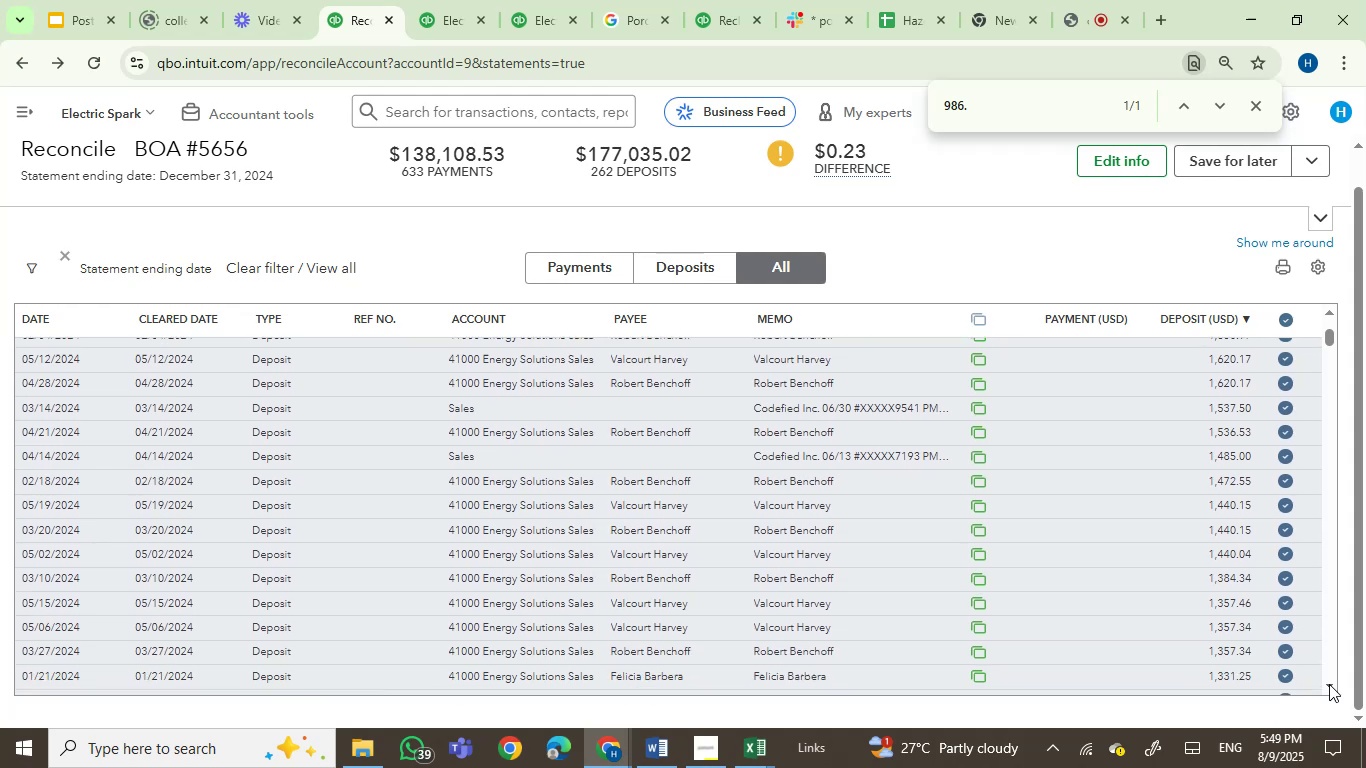 
triple_click([1329, 684])
 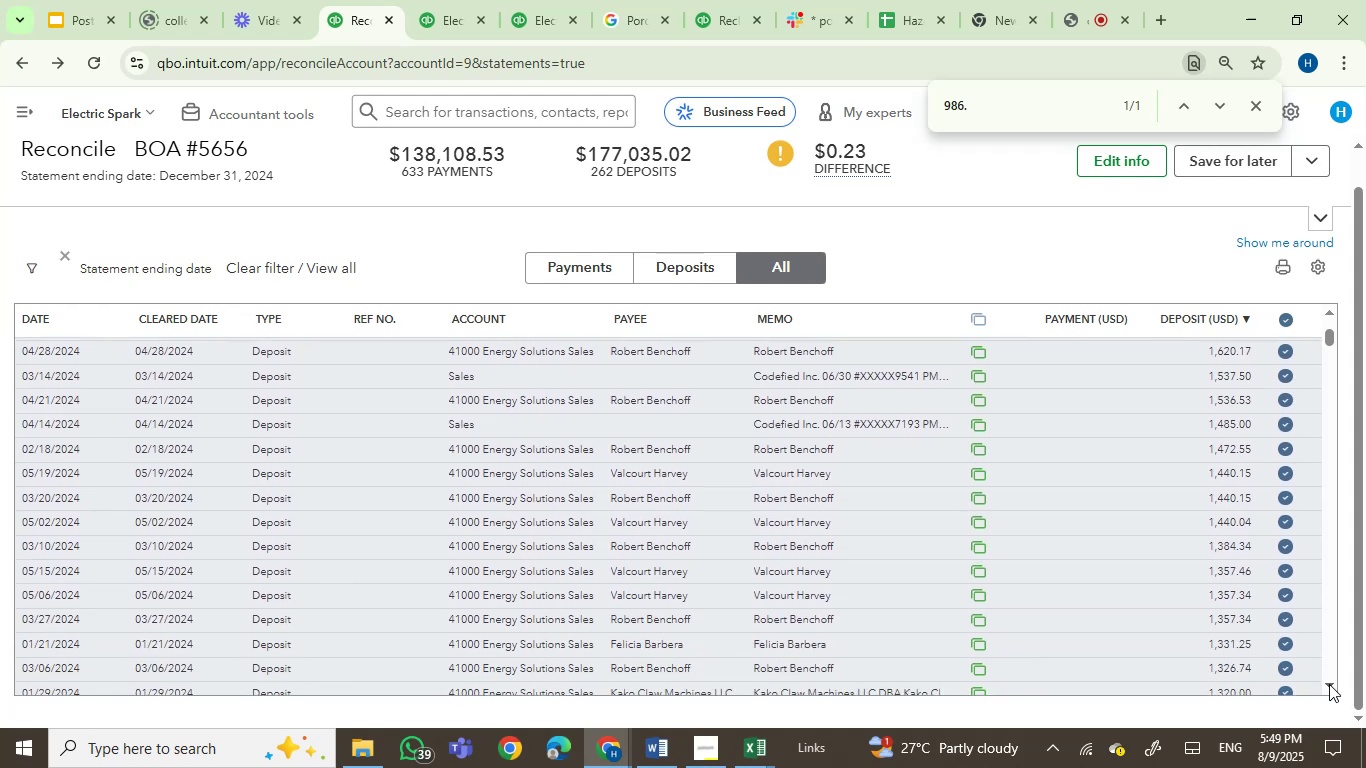 
triple_click([1329, 684])
 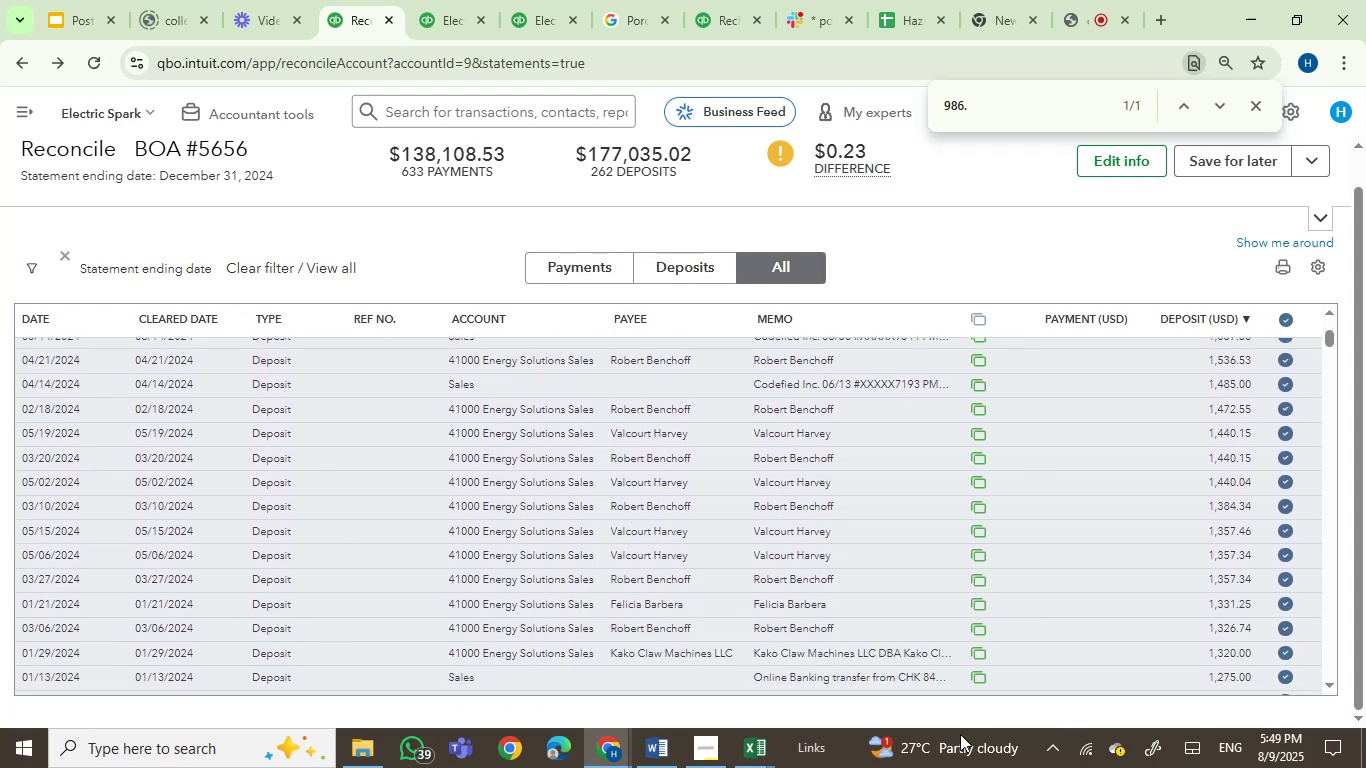 
left_click([751, 738])
 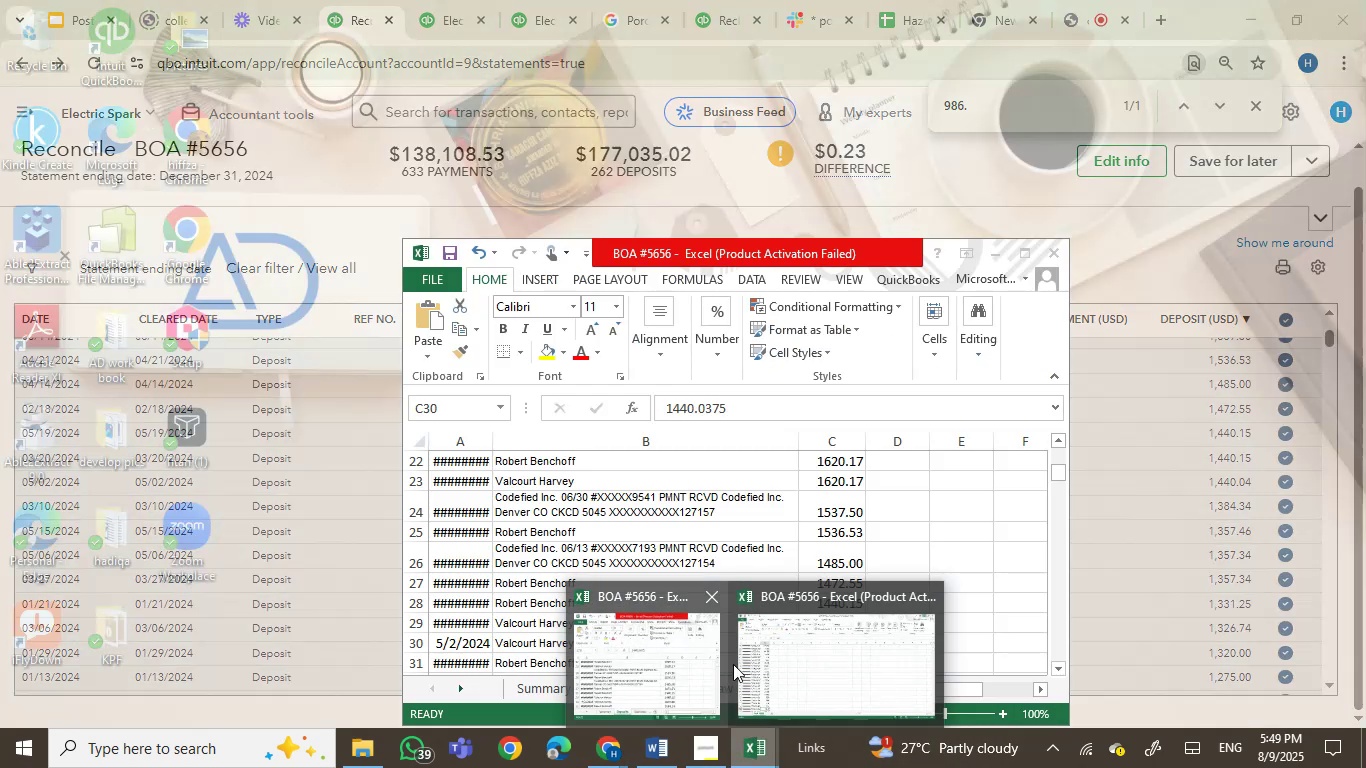 
left_click([781, 661])
 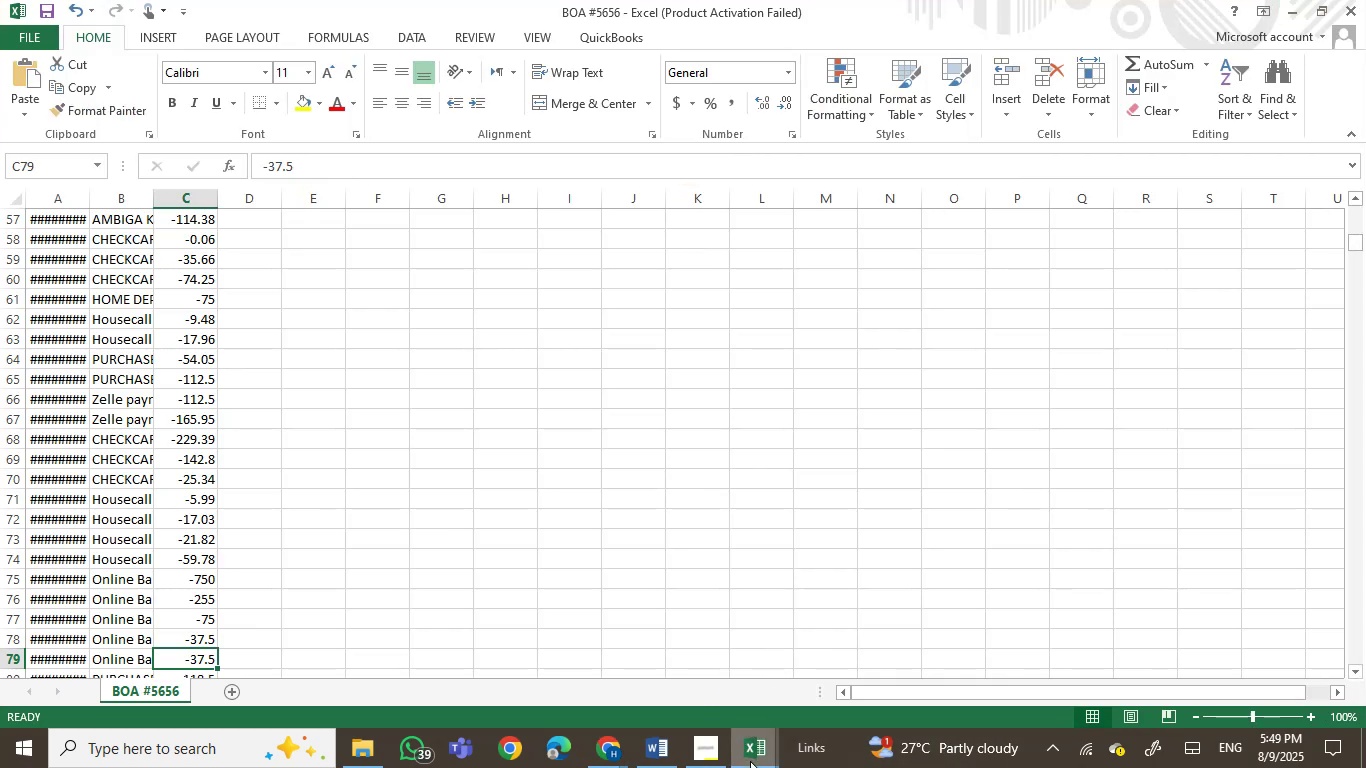 
left_click([755, 767])
 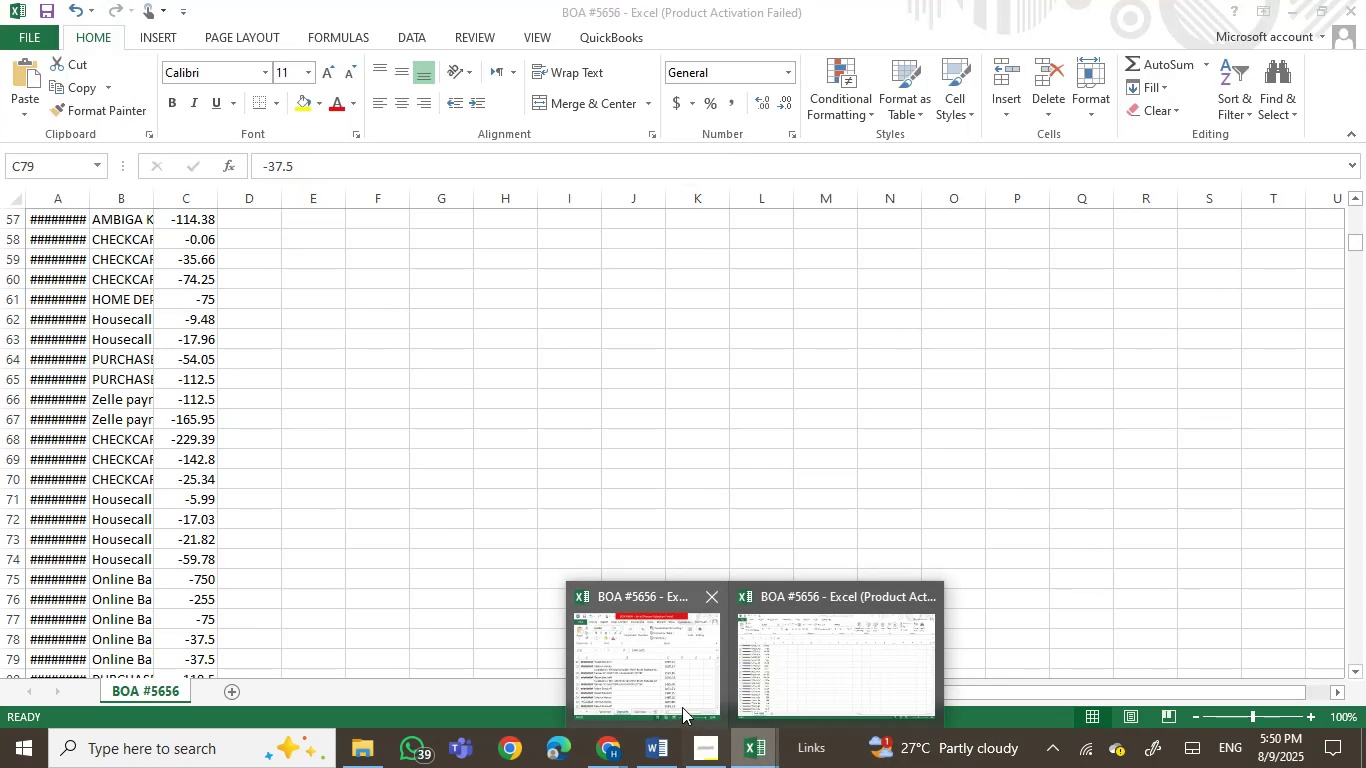 
left_click([682, 692])
 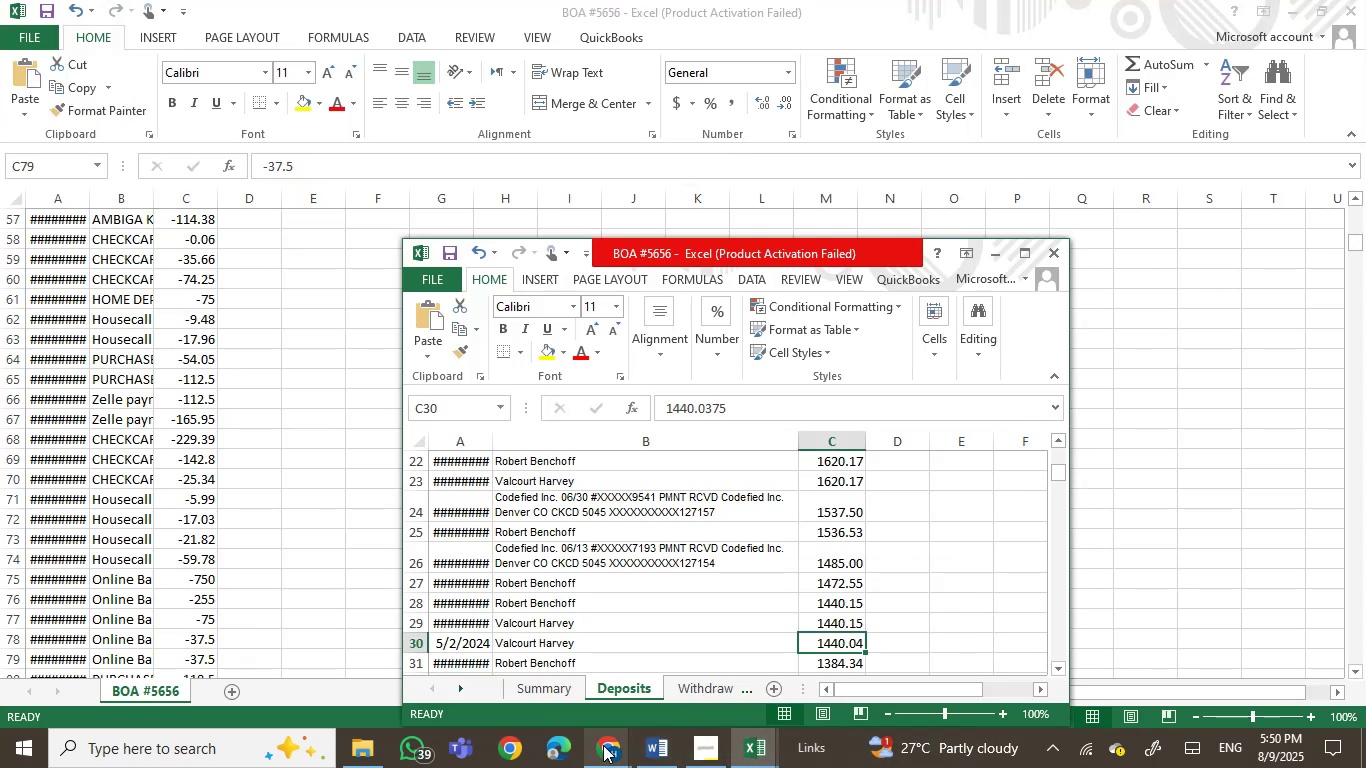 
left_click([551, 643])
 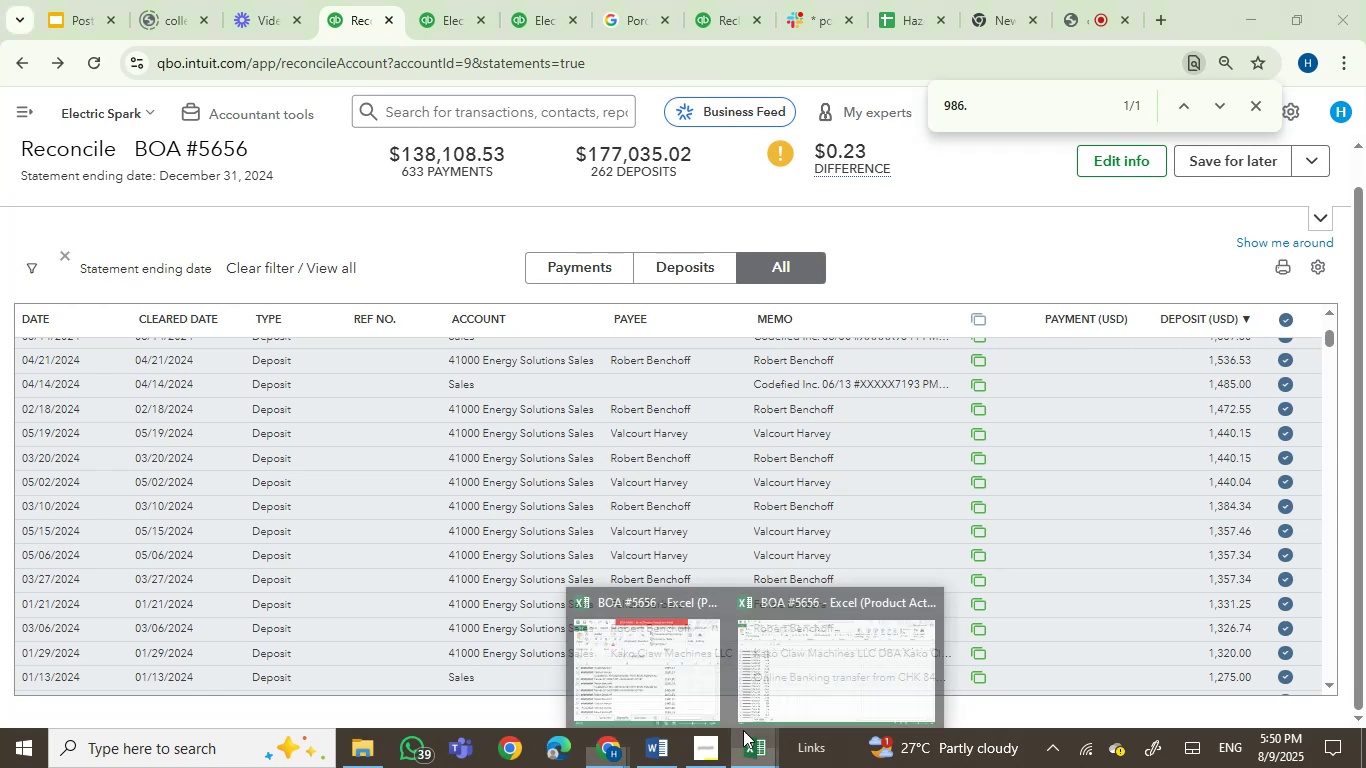 
double_click([669, 676])
 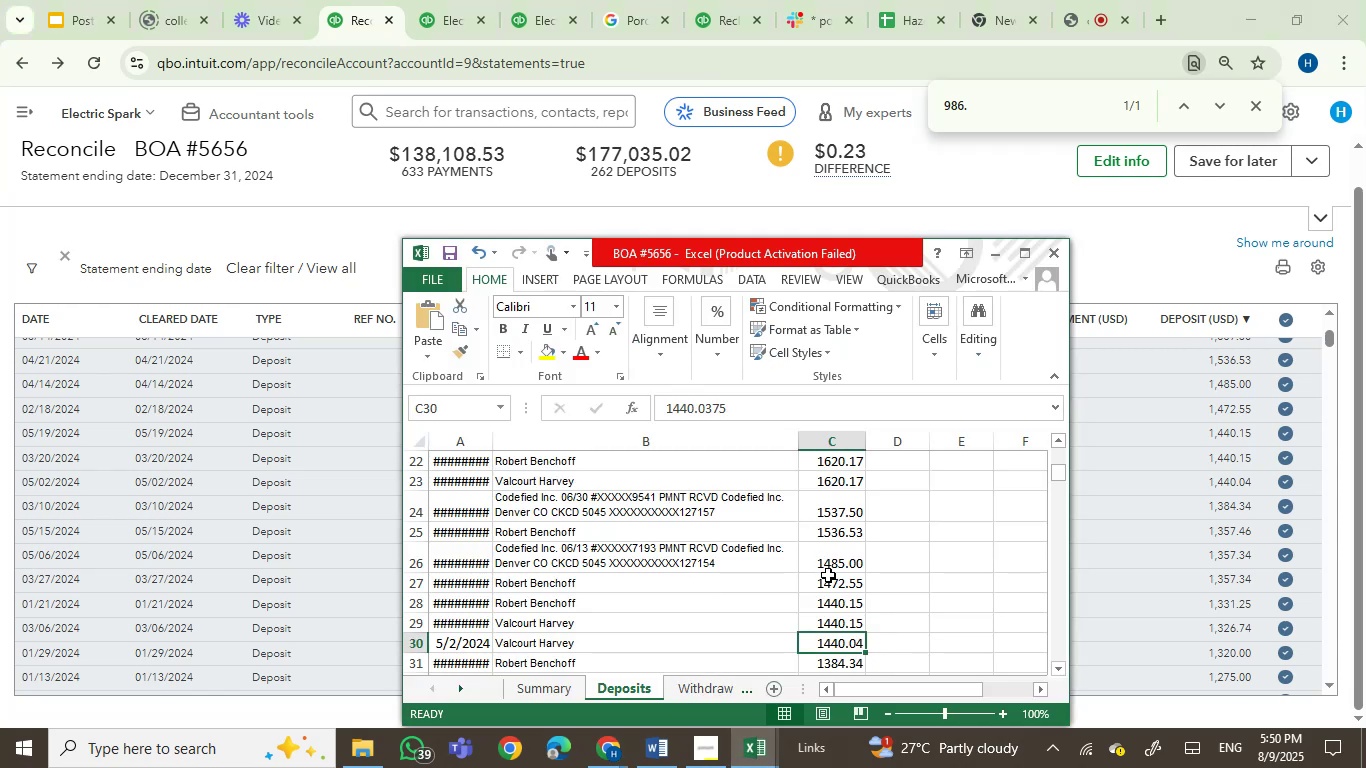 
left_click([846, 580])
 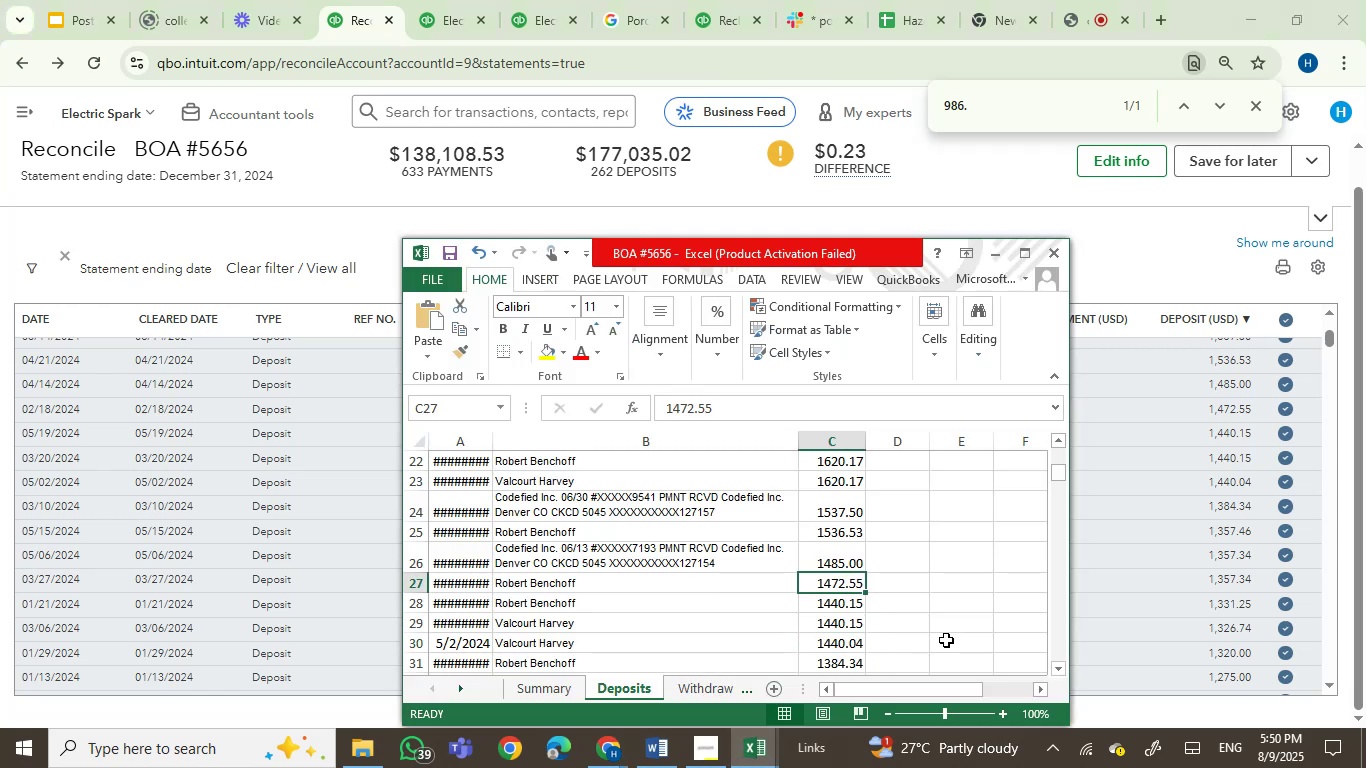 
key(ArrowDown)
 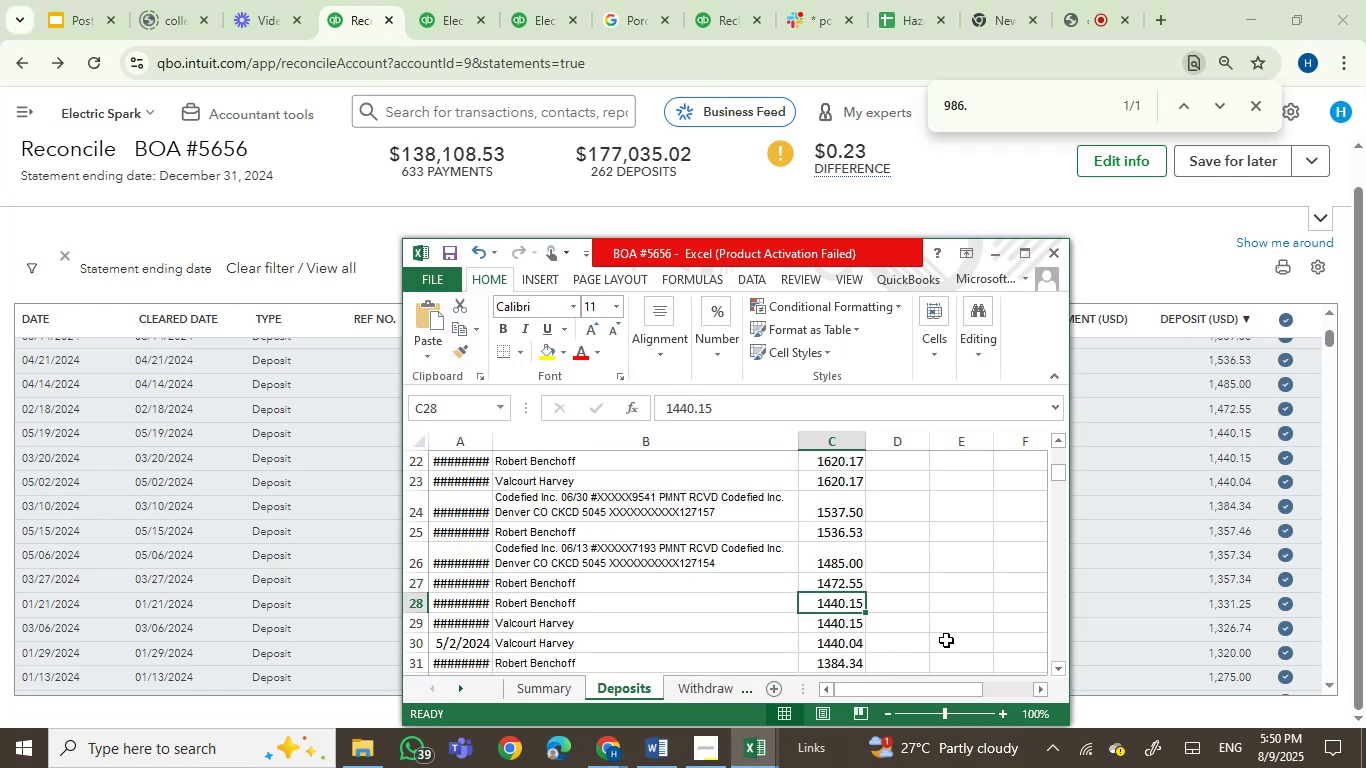 
key(ArrowDown)
 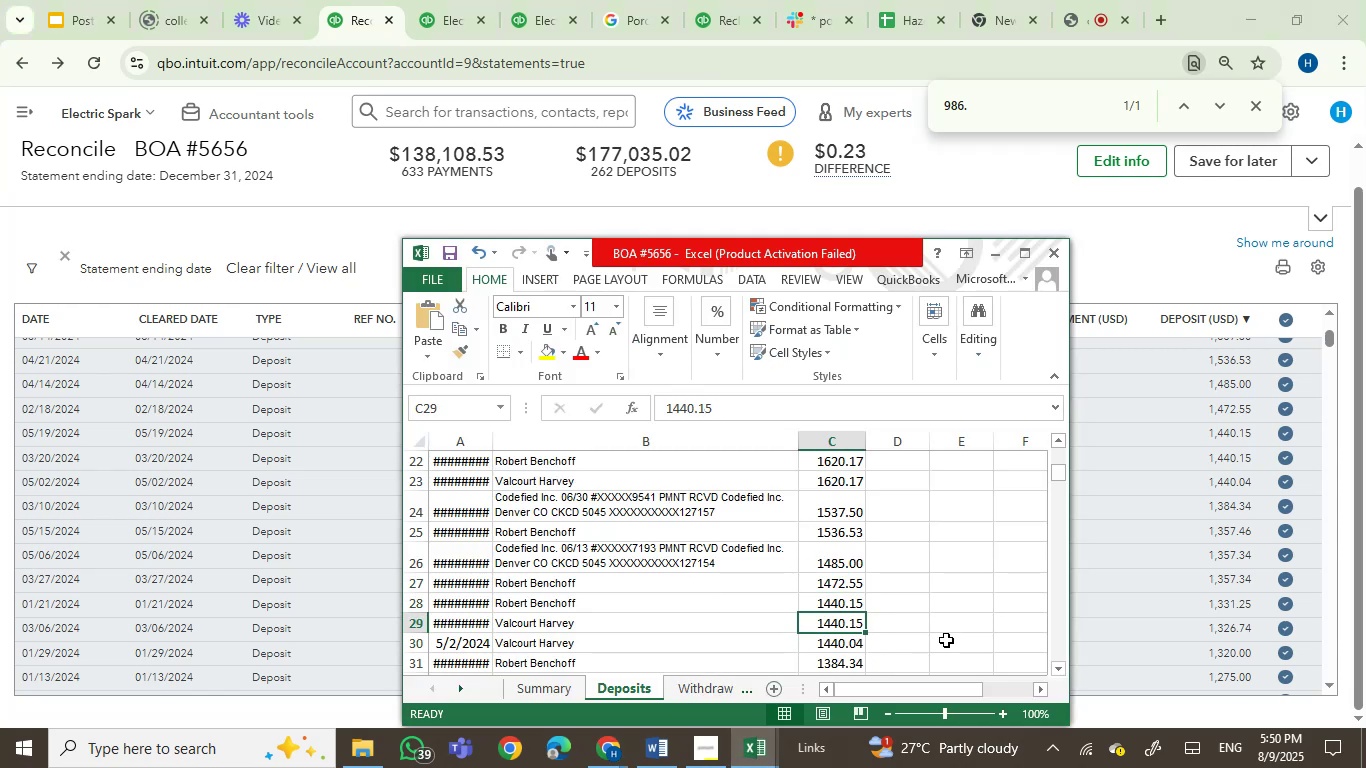 
key(ArrowDown)
 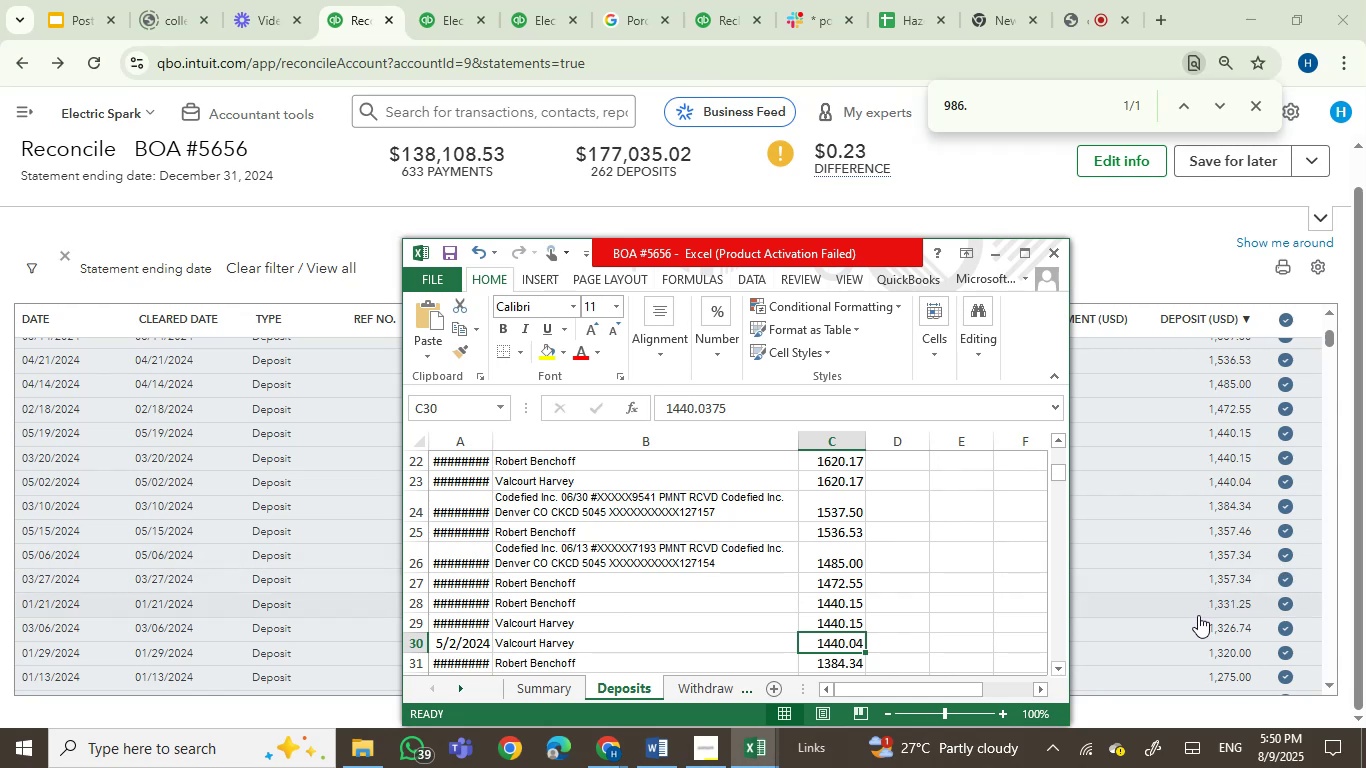 
wait(13.13)
 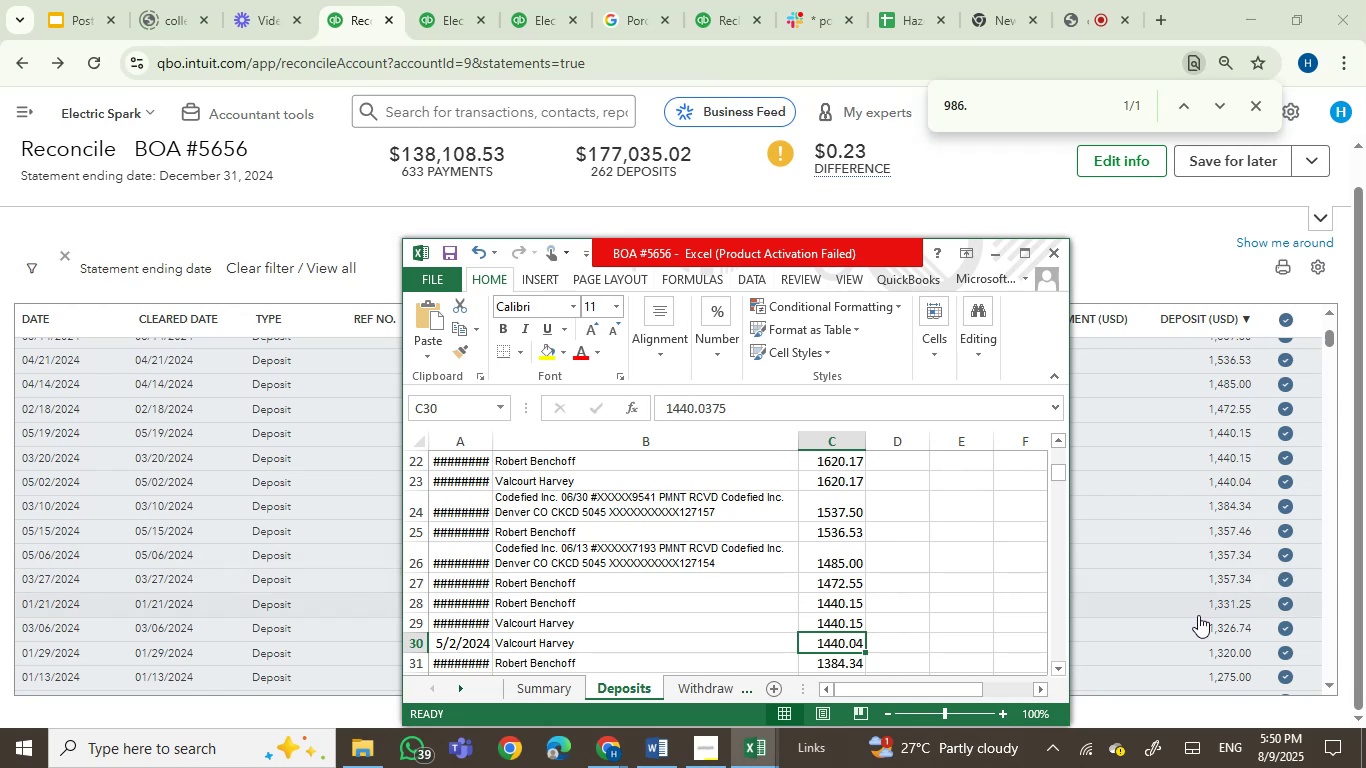 
left_click([1241, 479])
 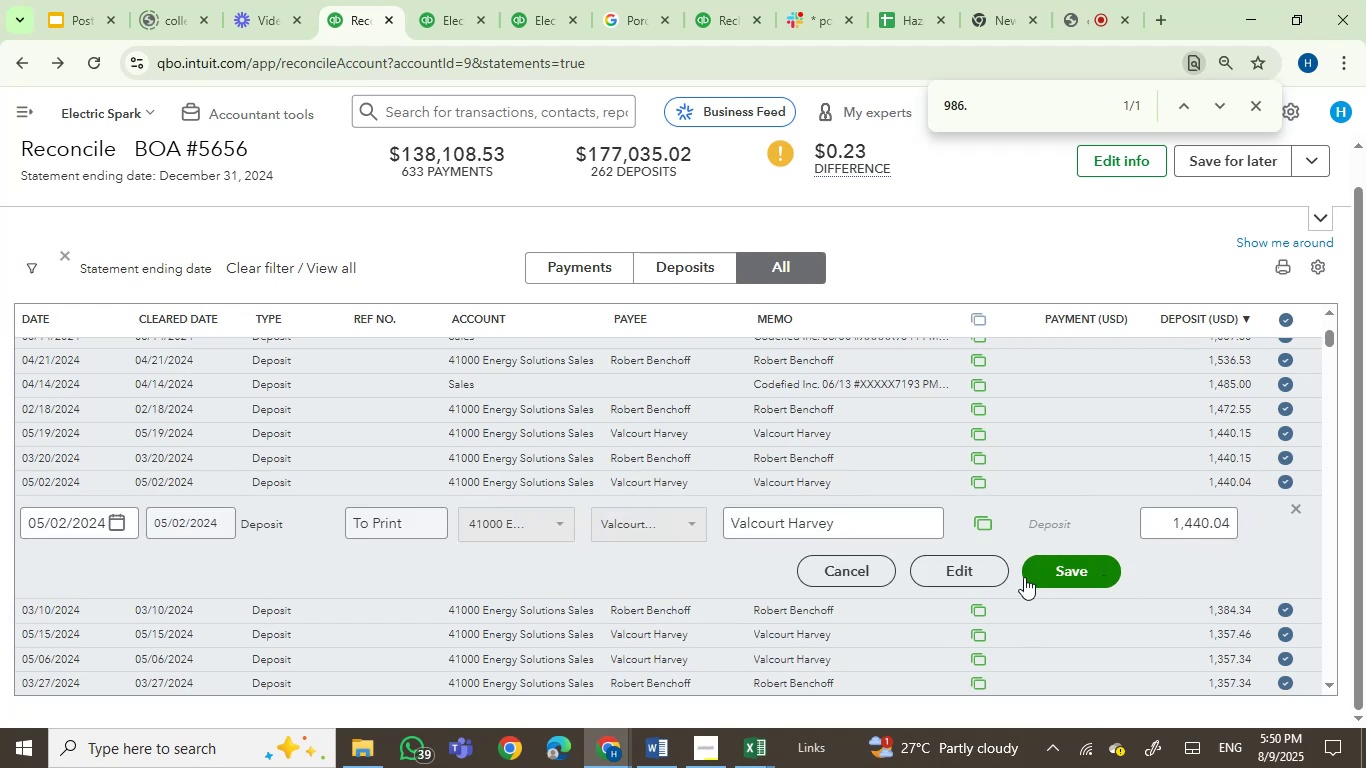 
left_click([944, 578])
 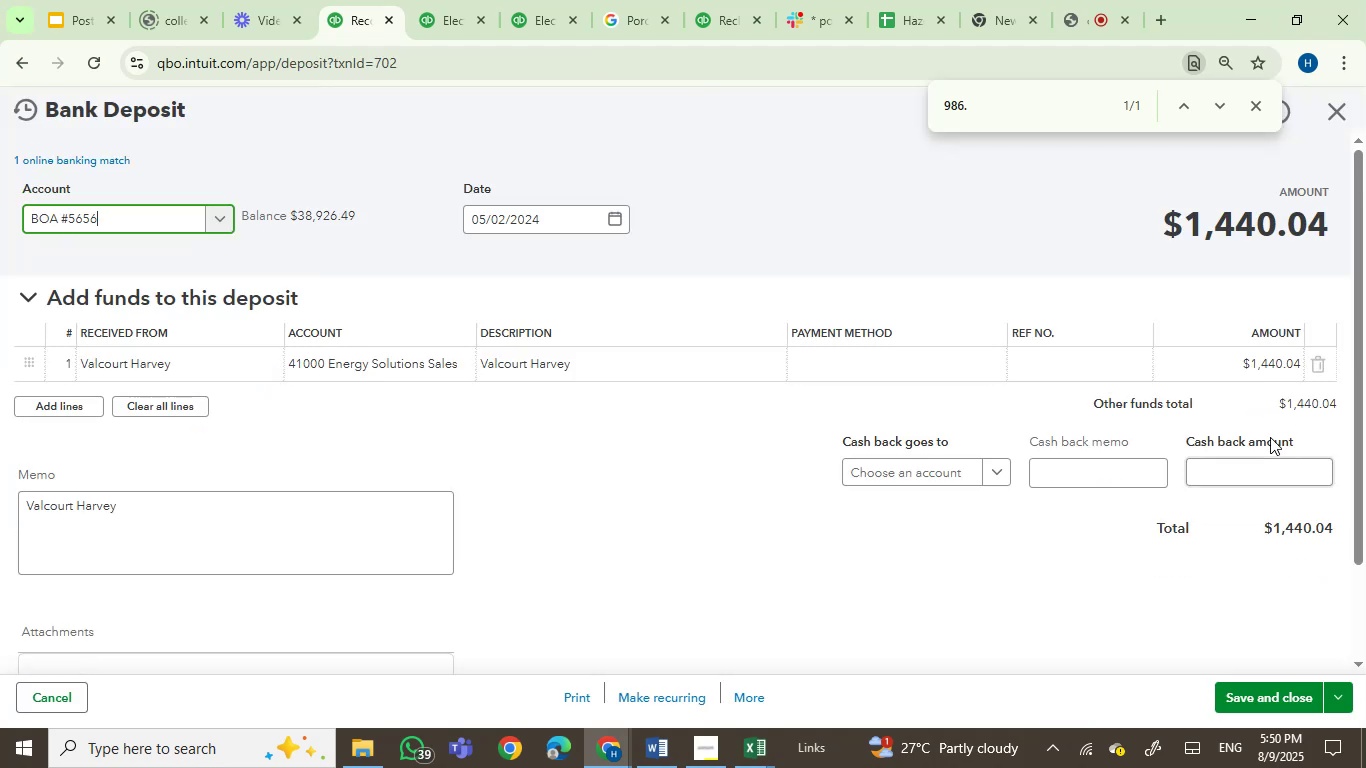 
left_click([1285, 371])
 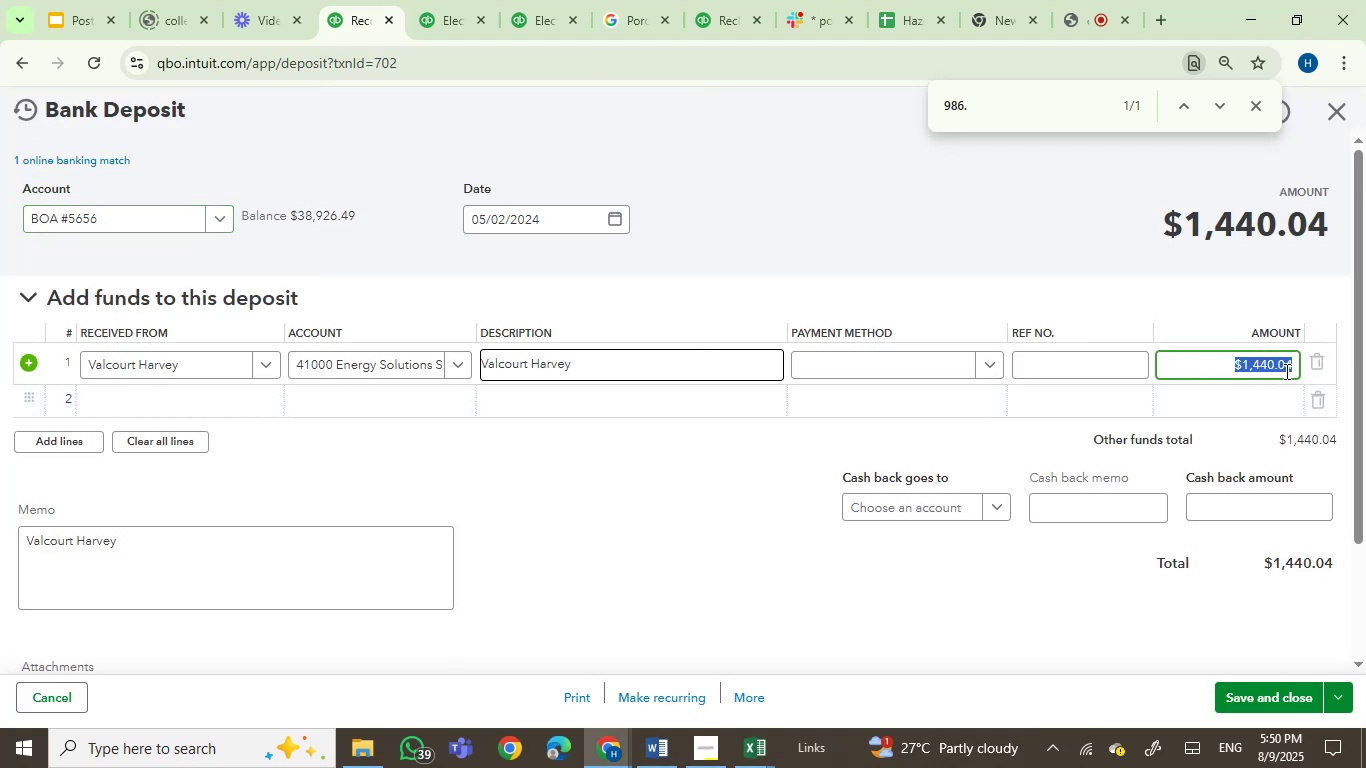 
key(ArrowRight)
 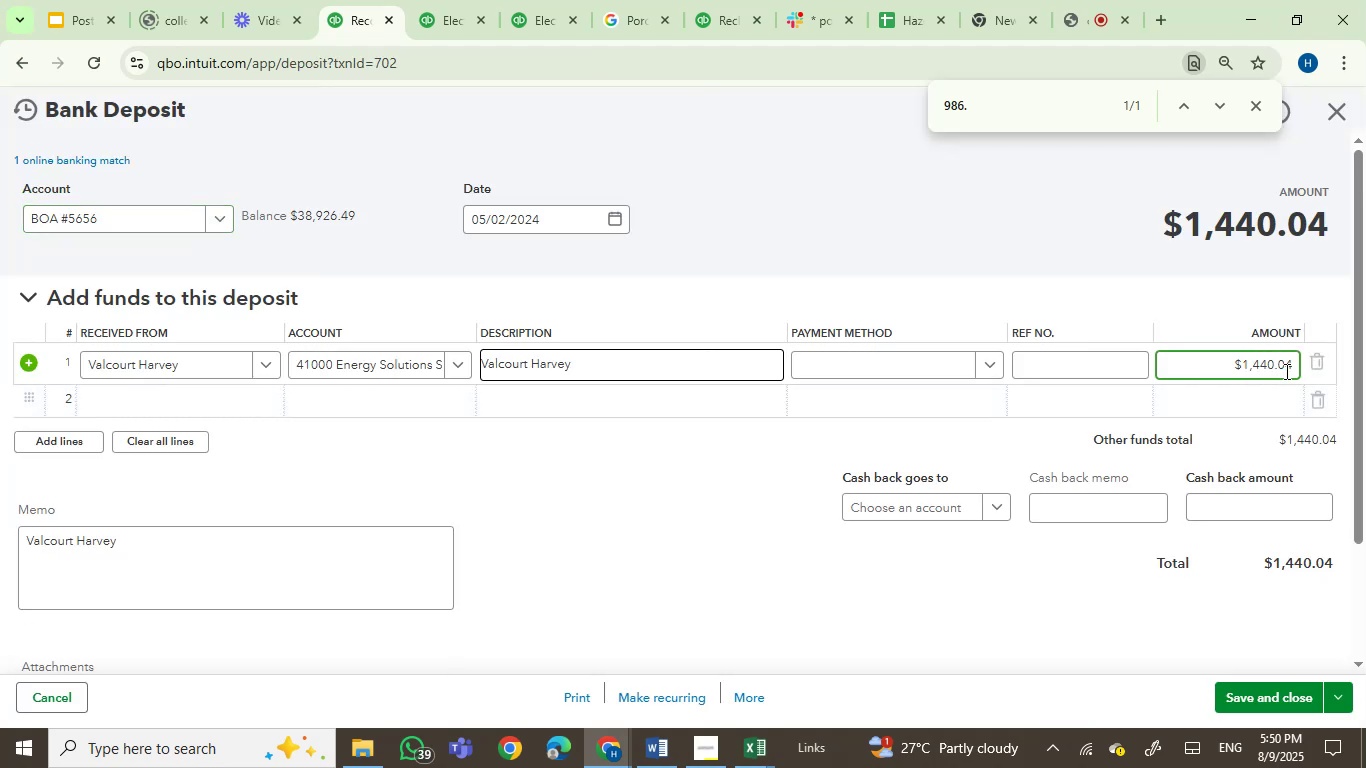 
key(Backspace)
 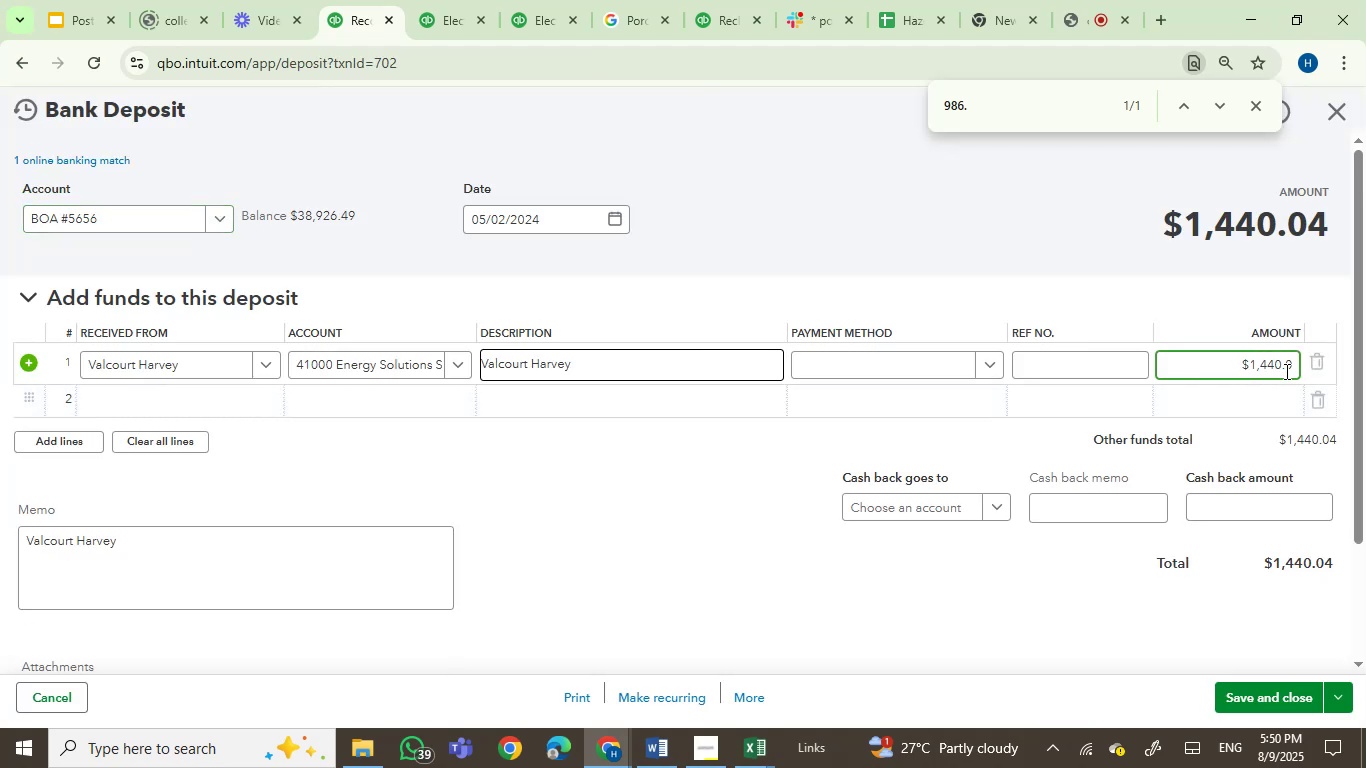 
key(Numpad3)
 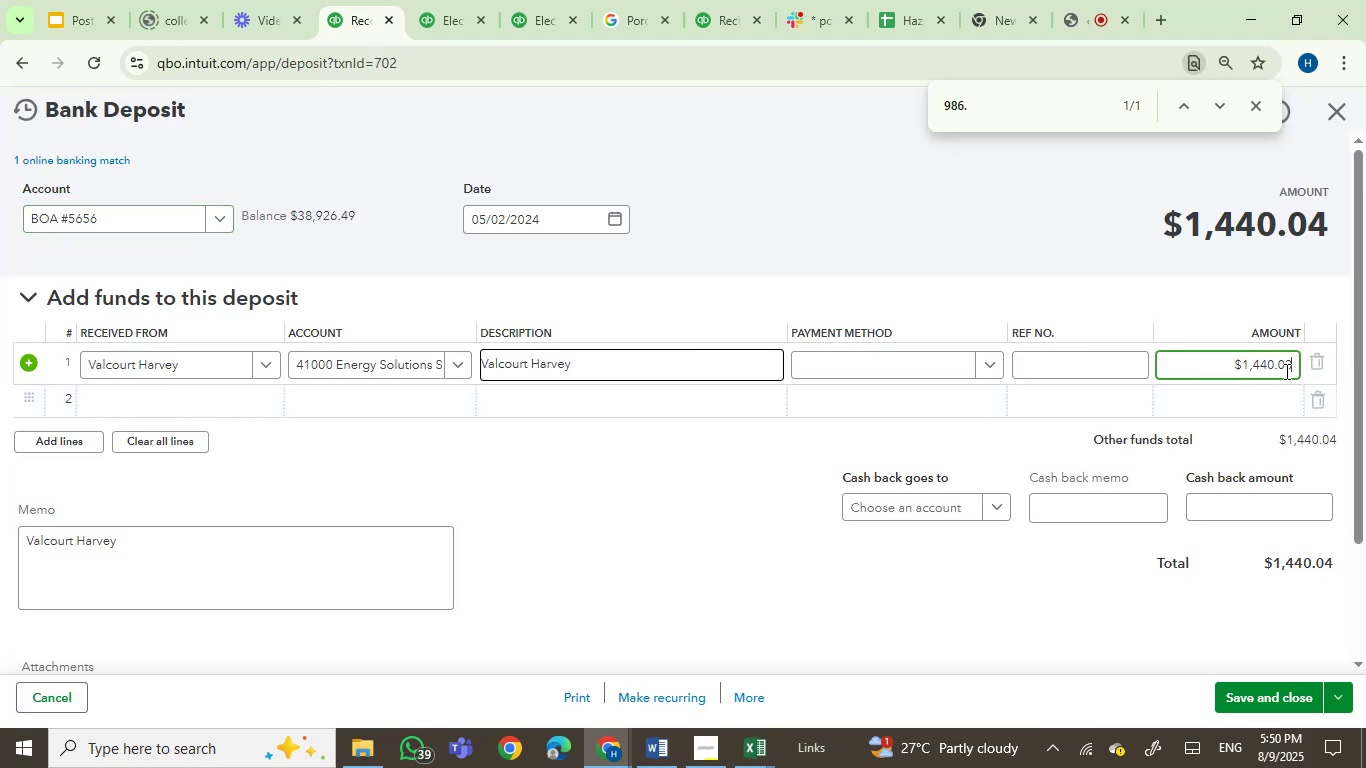 
key(Enter)
 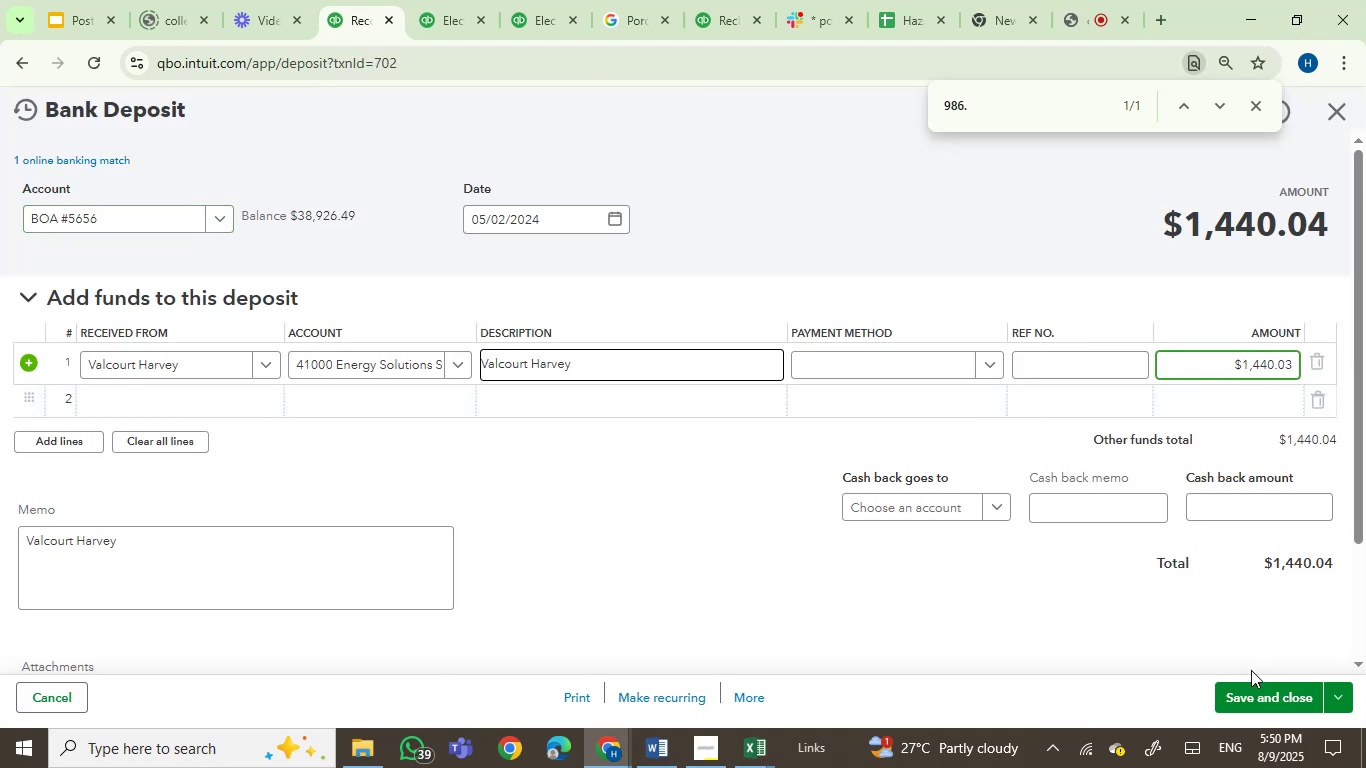 
left_click([1265, 700])
 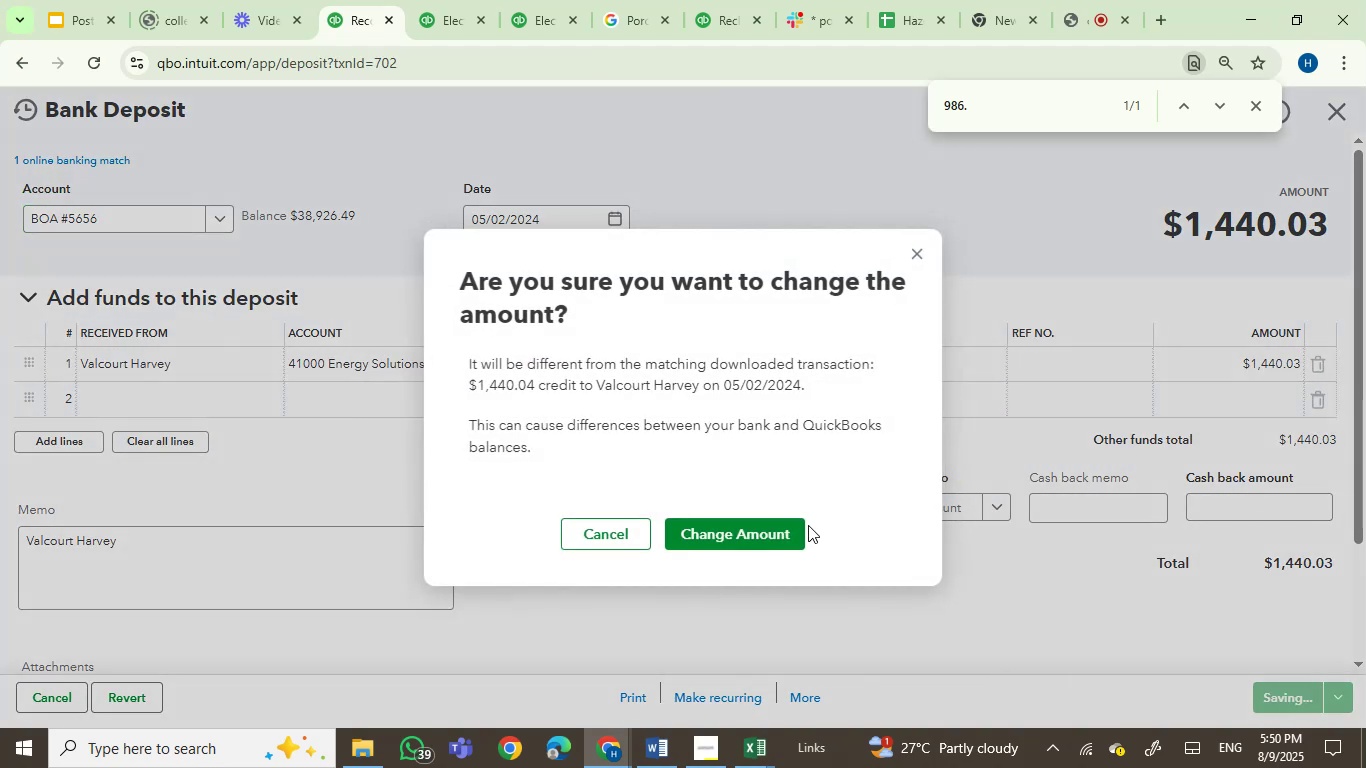 
left_click([760, 544])
 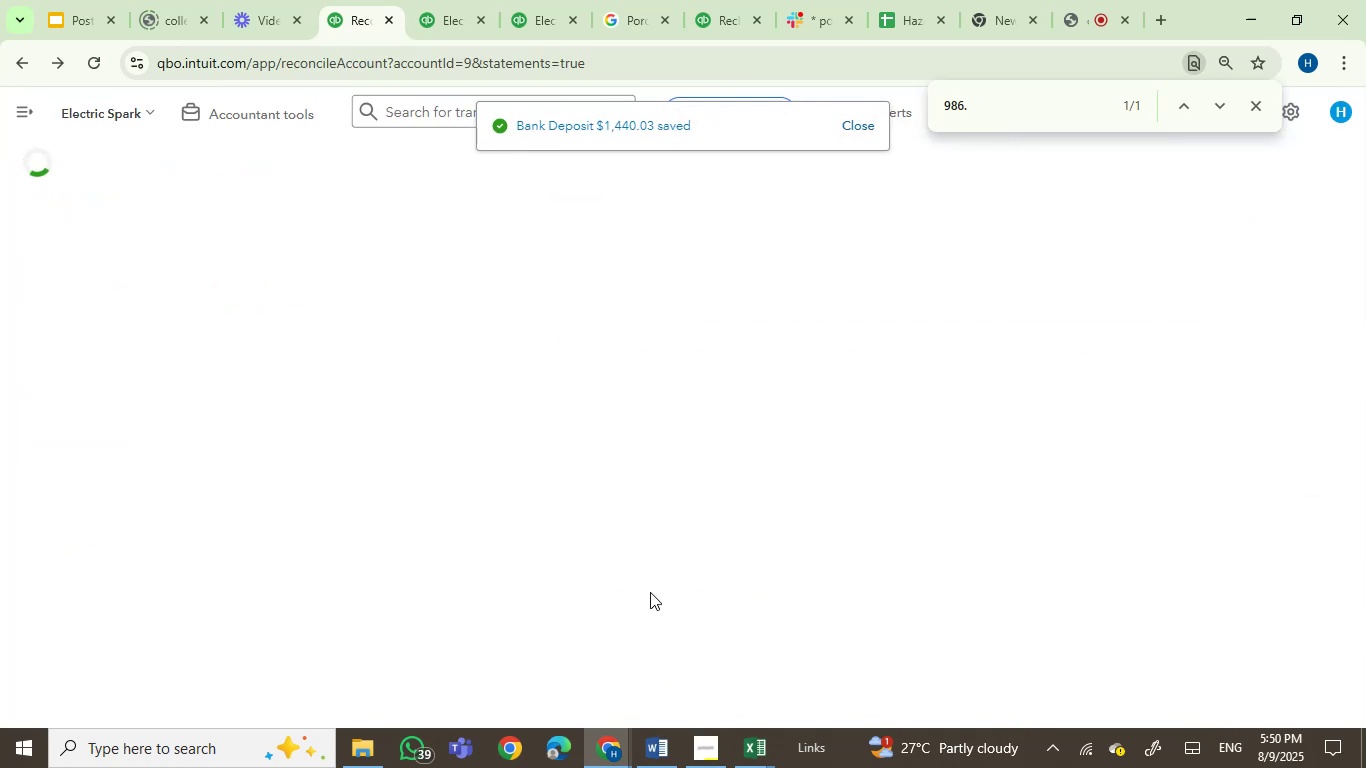 
left_click([760, 755])
 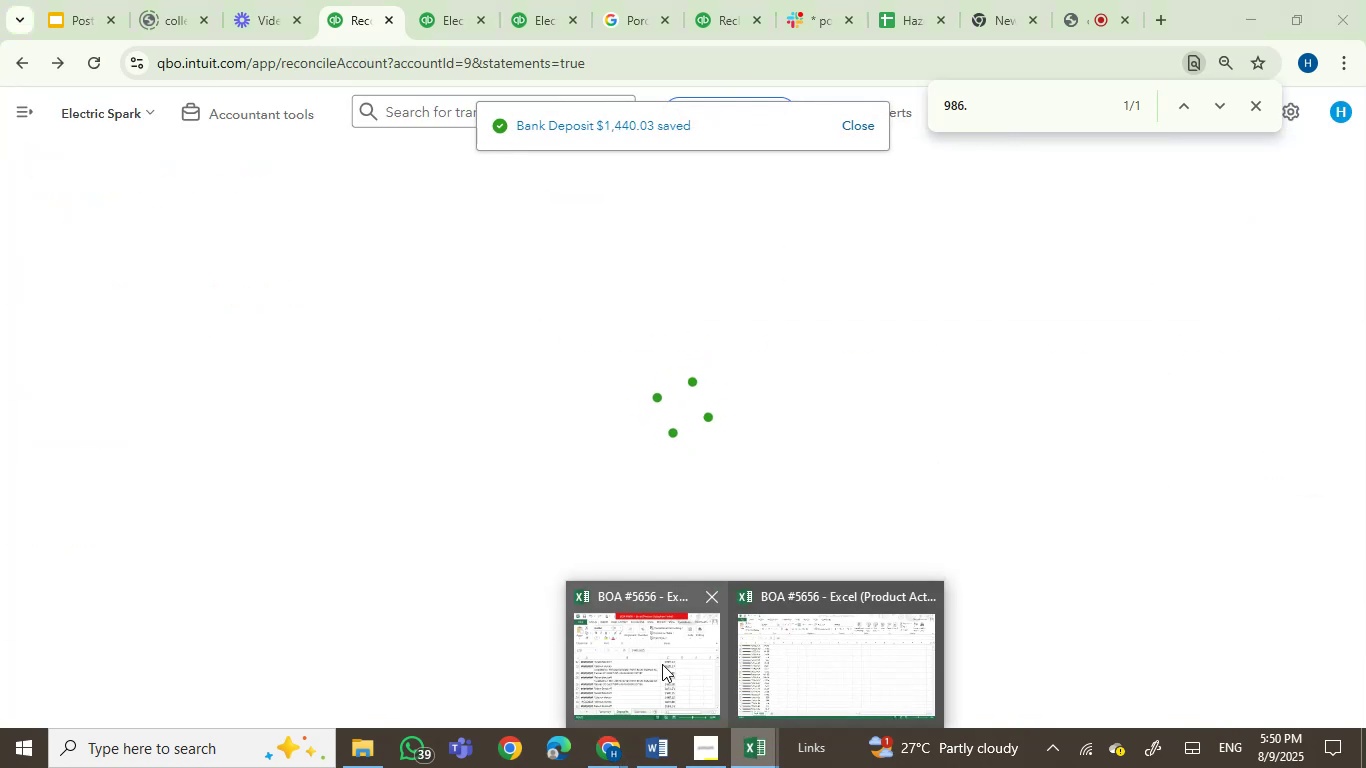 
left_click([662, 664])
 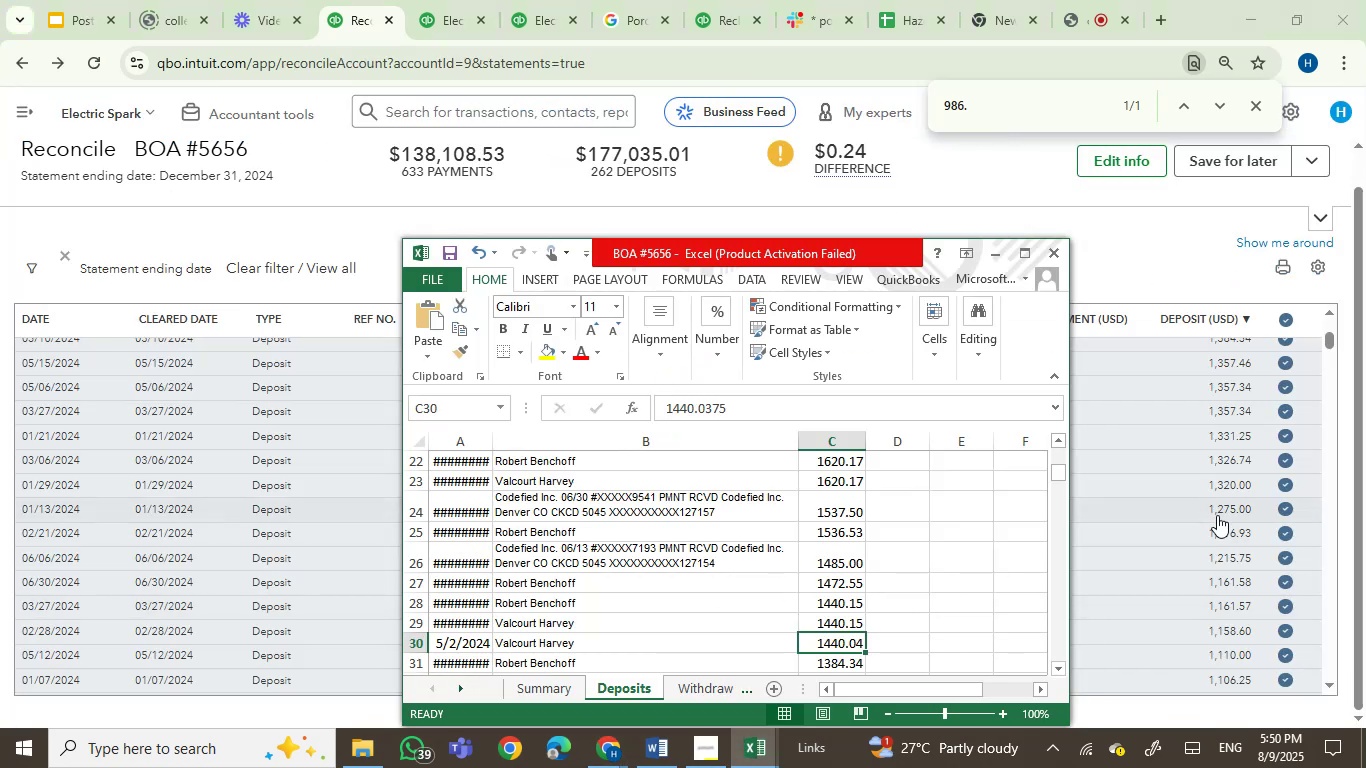 
wait(6.75)
 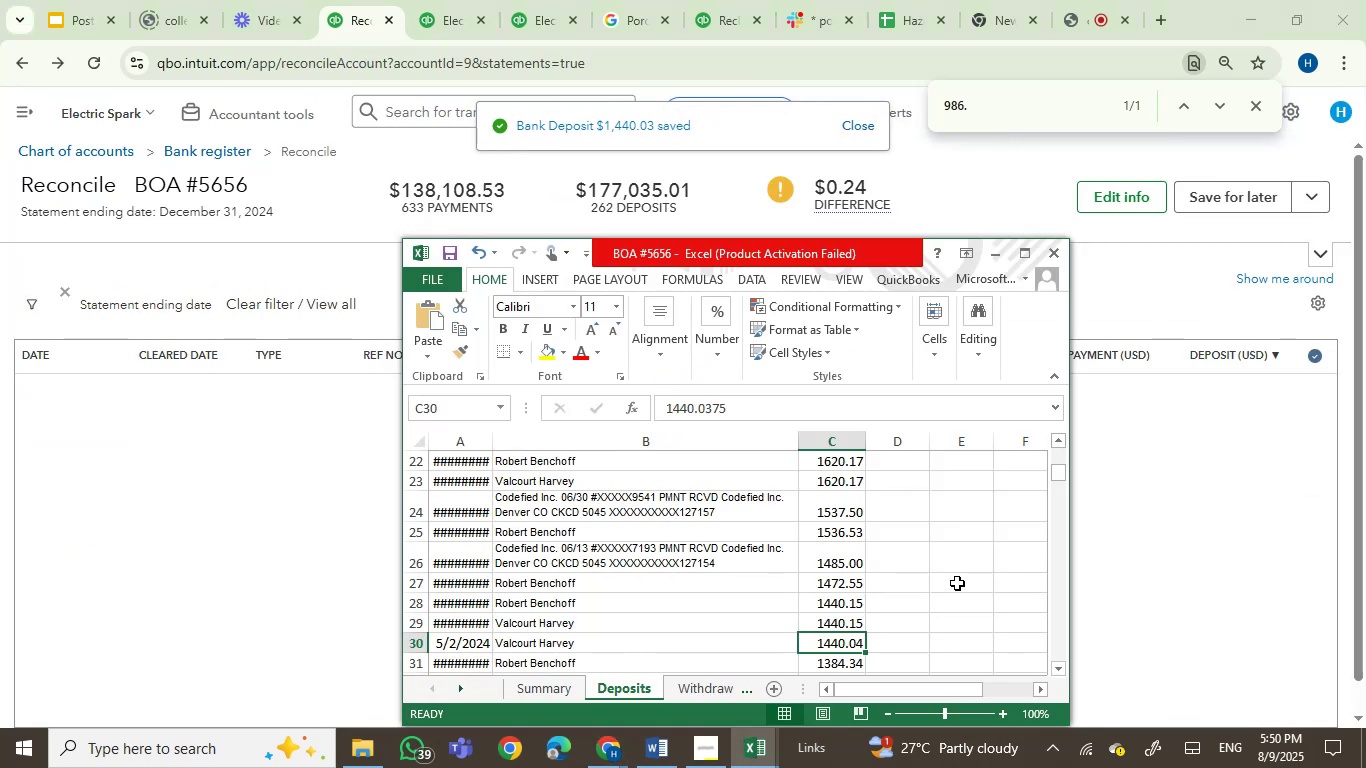 
left_click([1226, 630])
 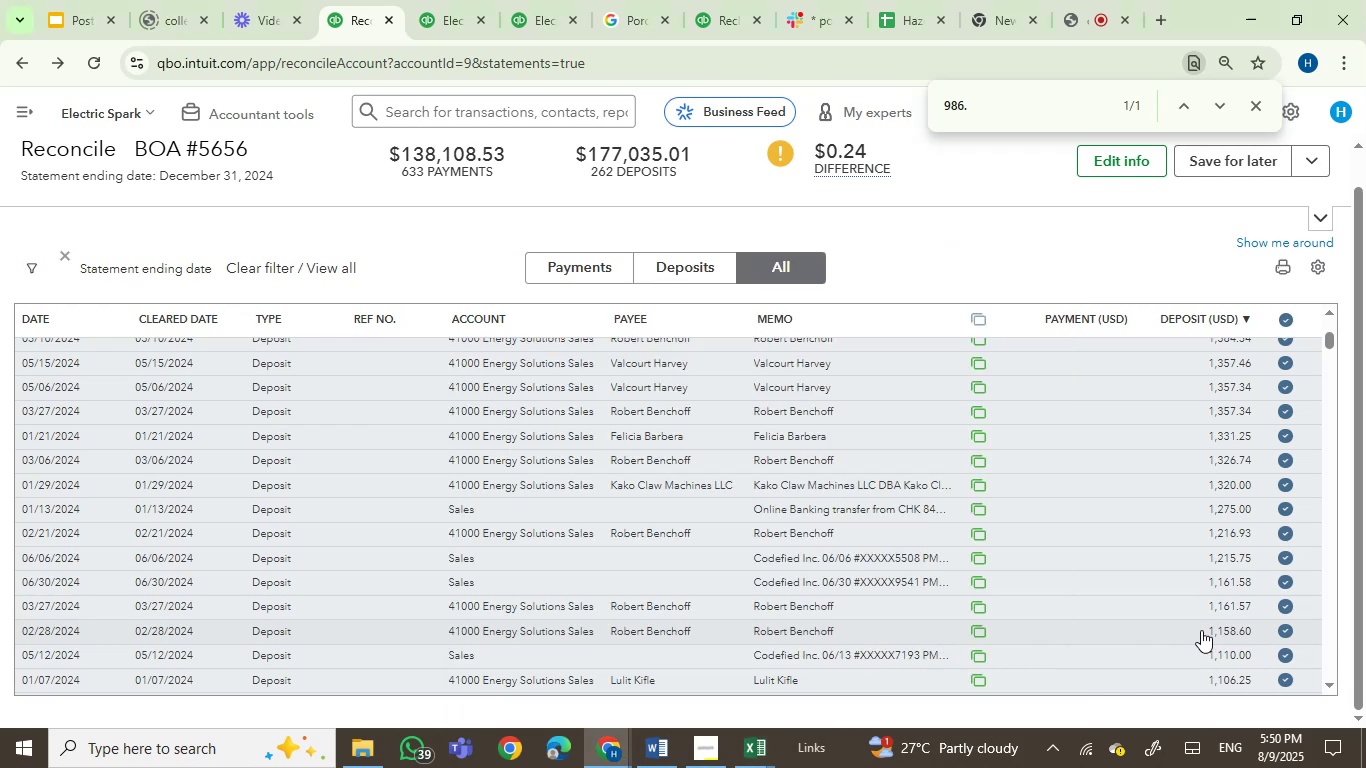 
scroll: coordinate [1305, 637], scroll_direction: down, amount: 6.0
 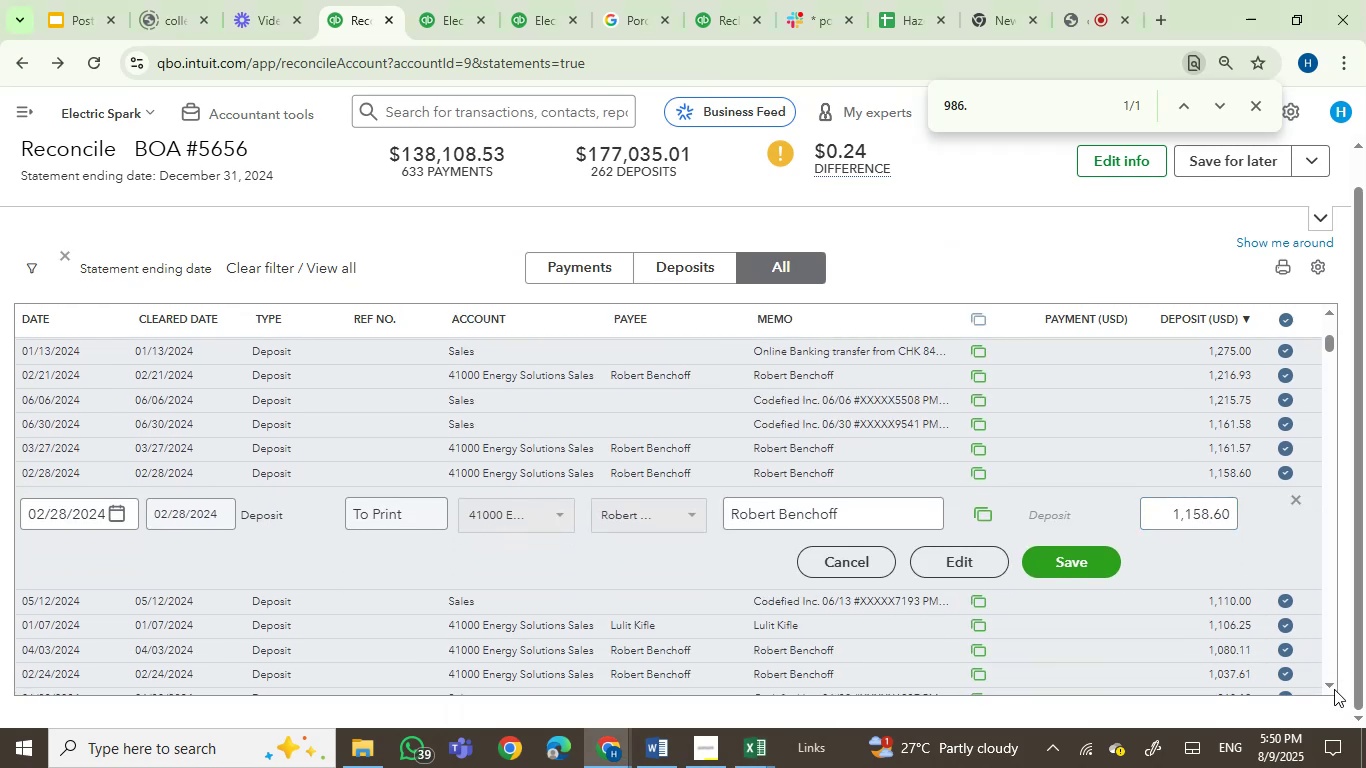 
double_click([1334, 689])
 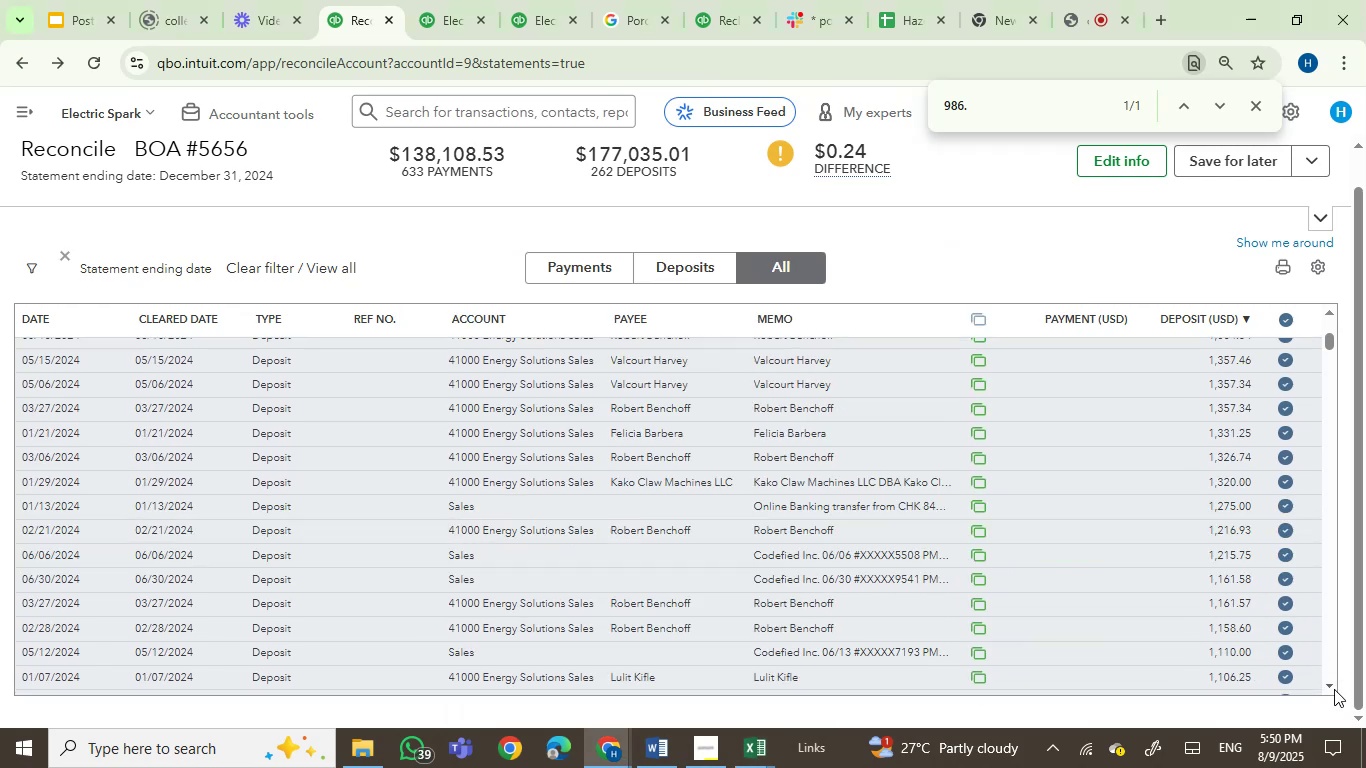 
triple_click([1334, 689])
 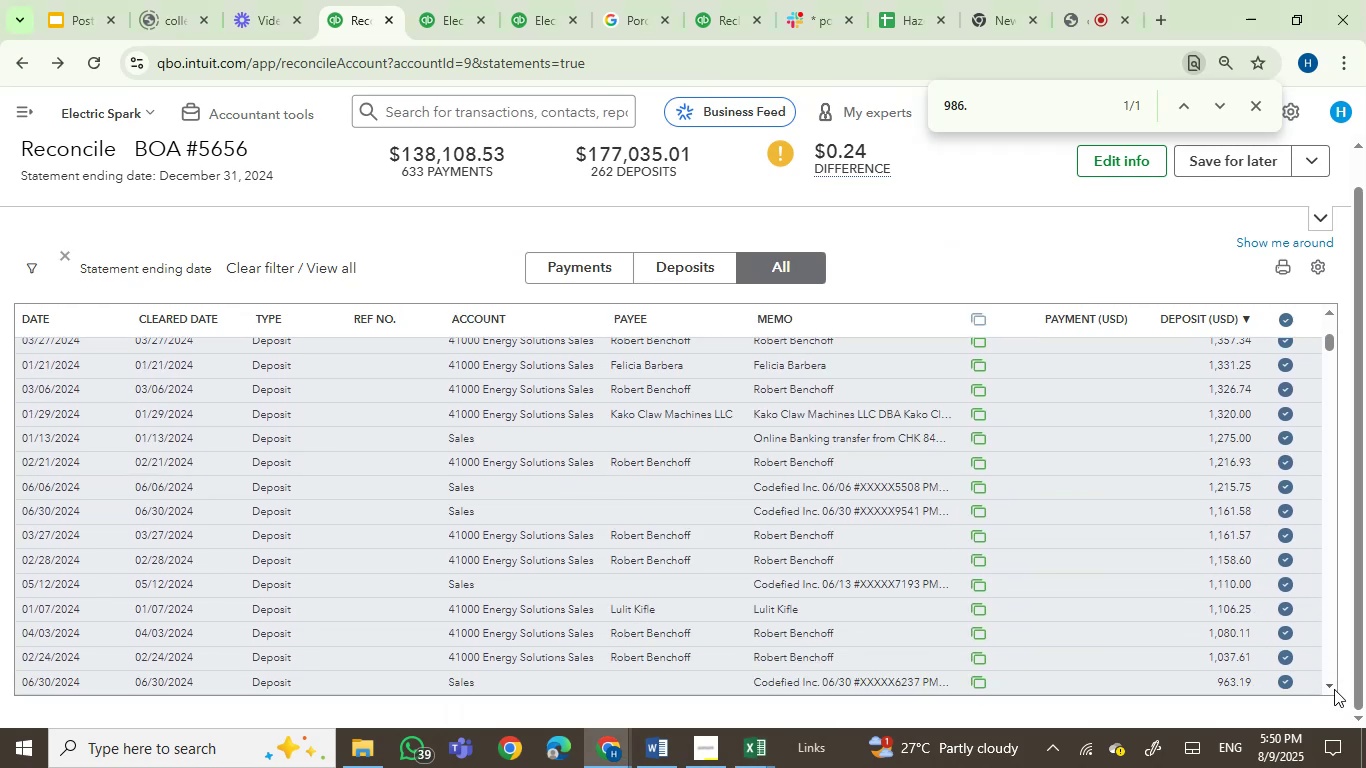 
triple_click([1334, 689])
 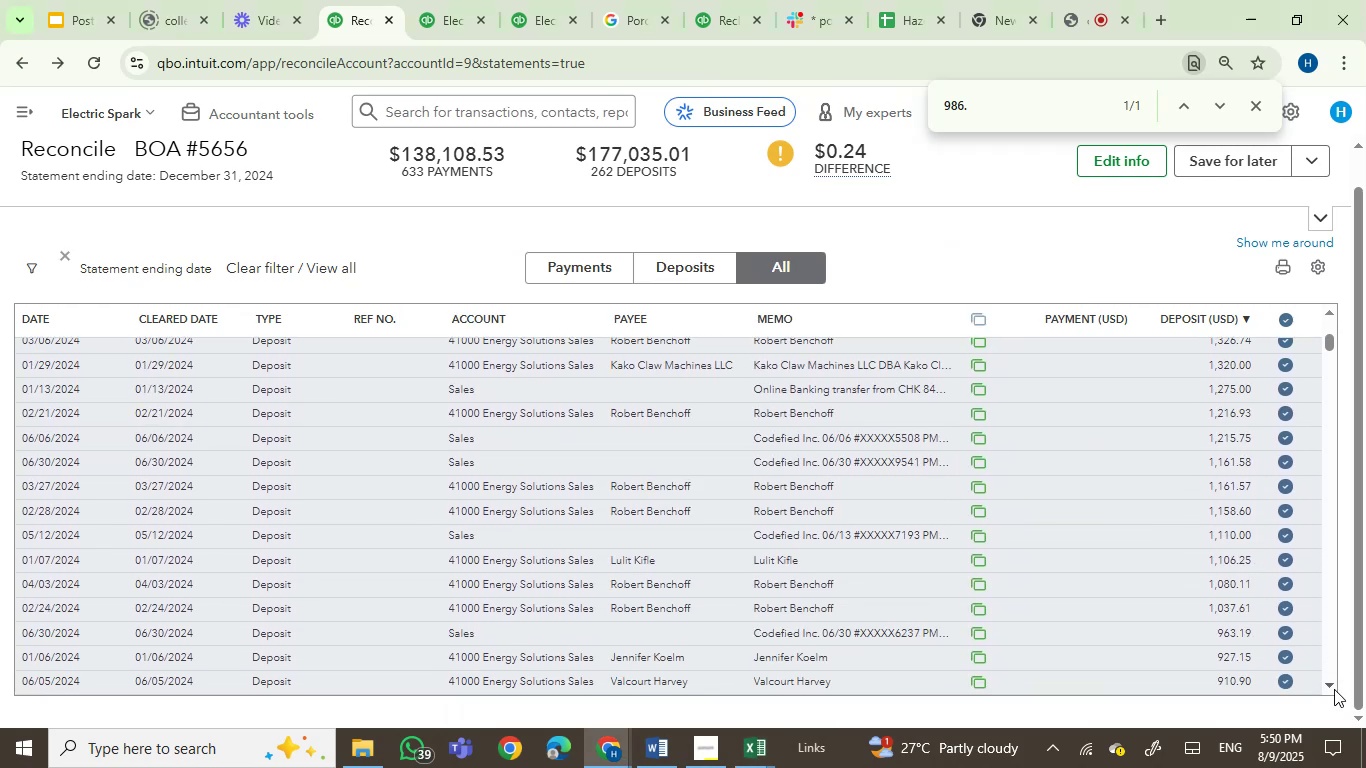 
triple_click([1334, 689])
 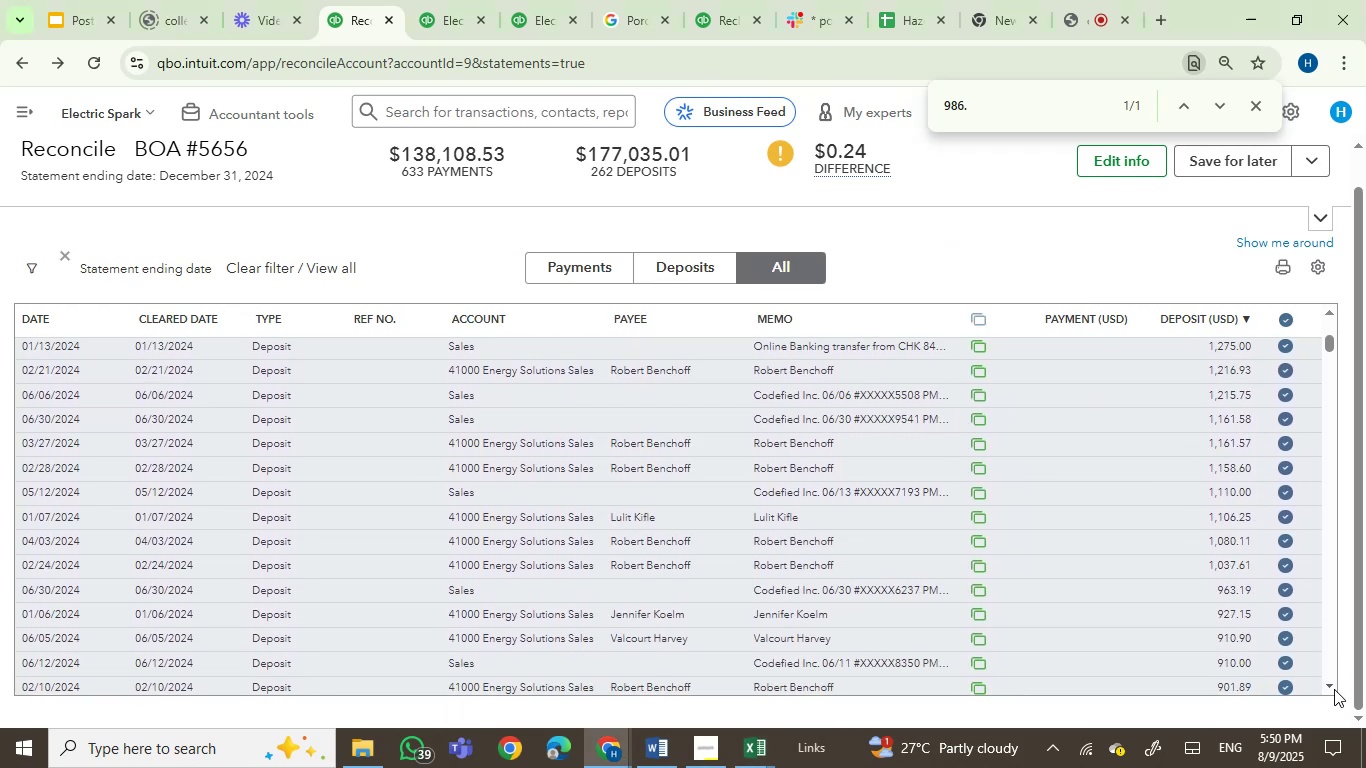 
triple_click([1334, 689])
 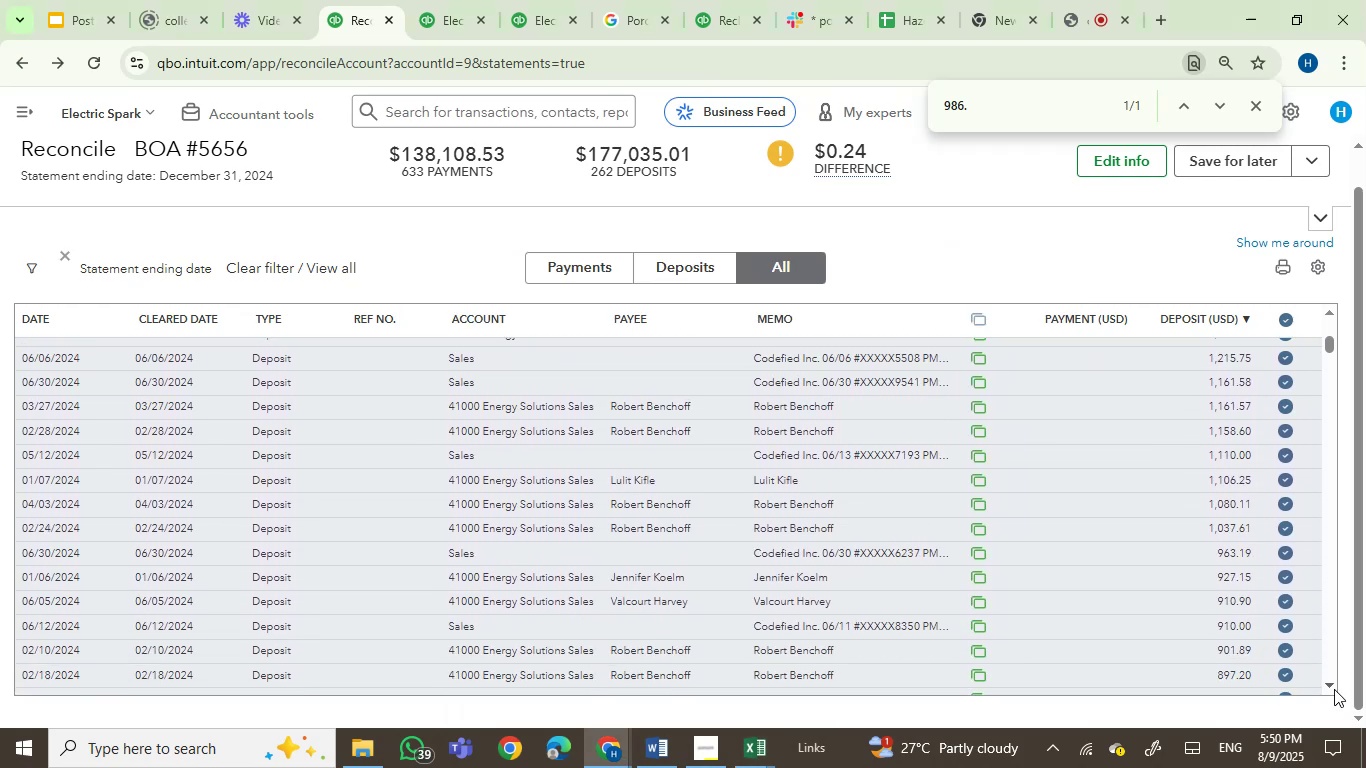 
triple_click([1334, 689])
 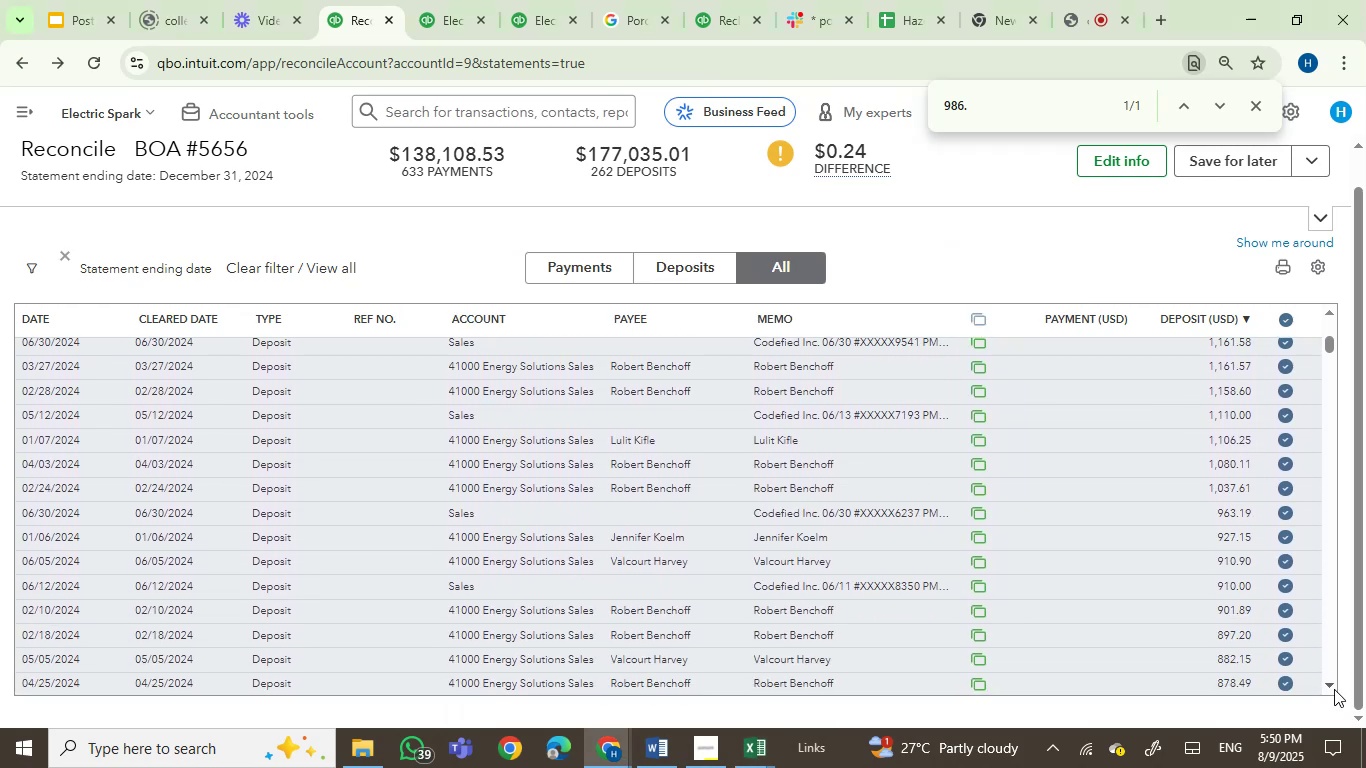 
triple_click([1334, 689])
 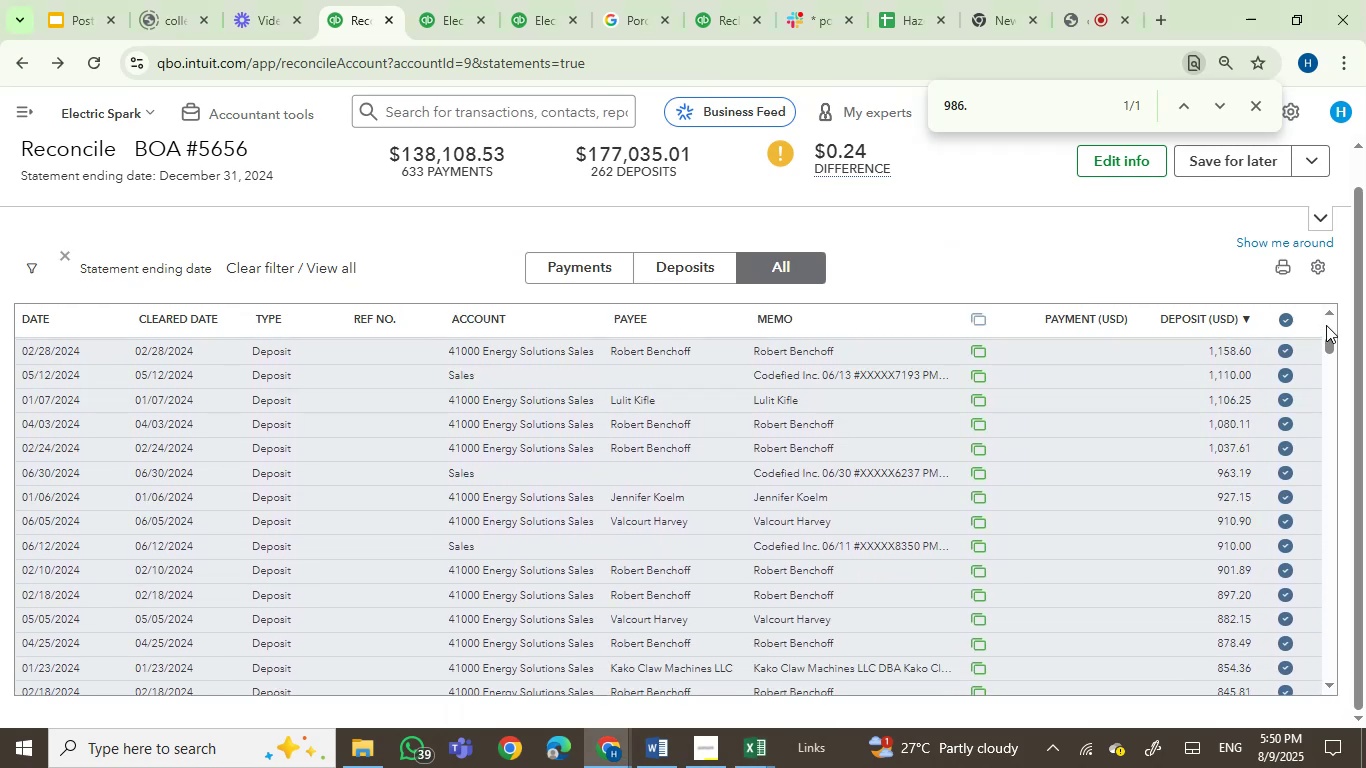 
left_click([1329, 305])
 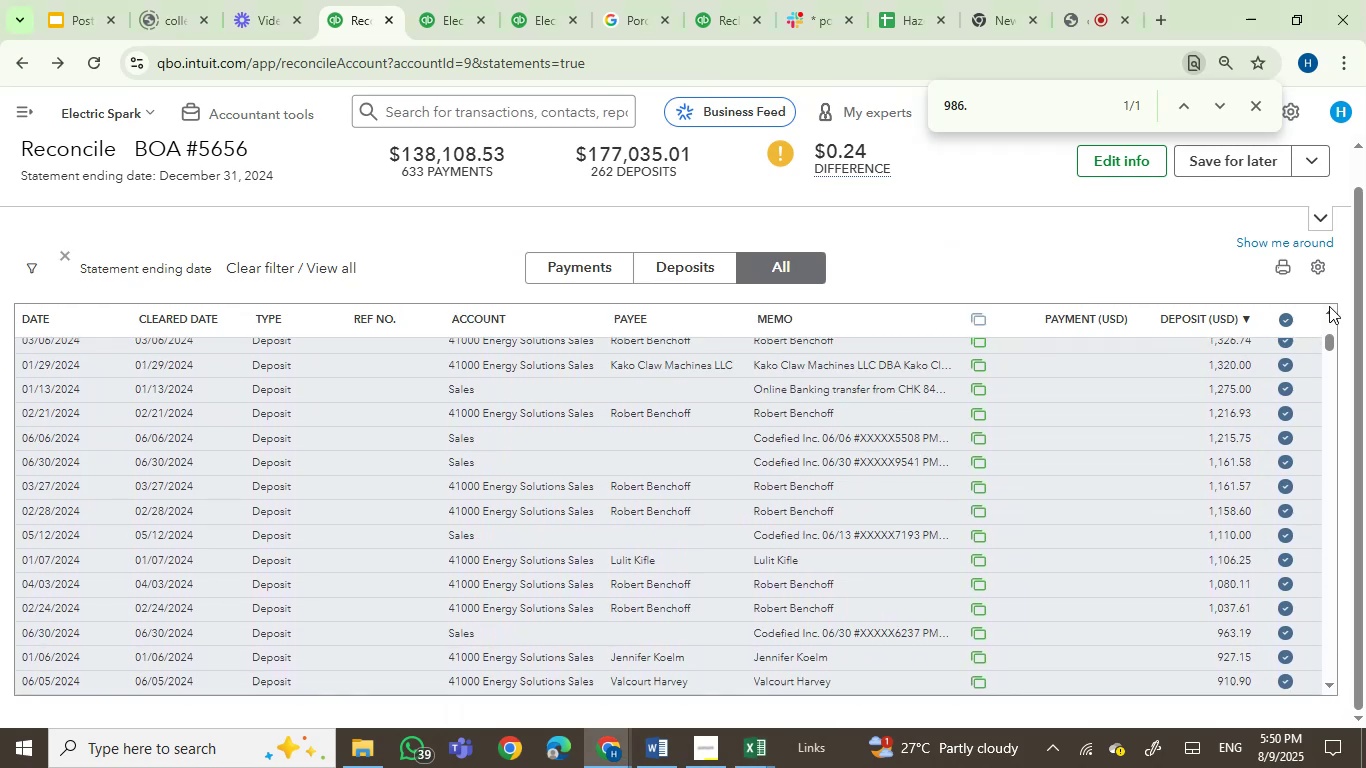 
double_click([1329, 306])
 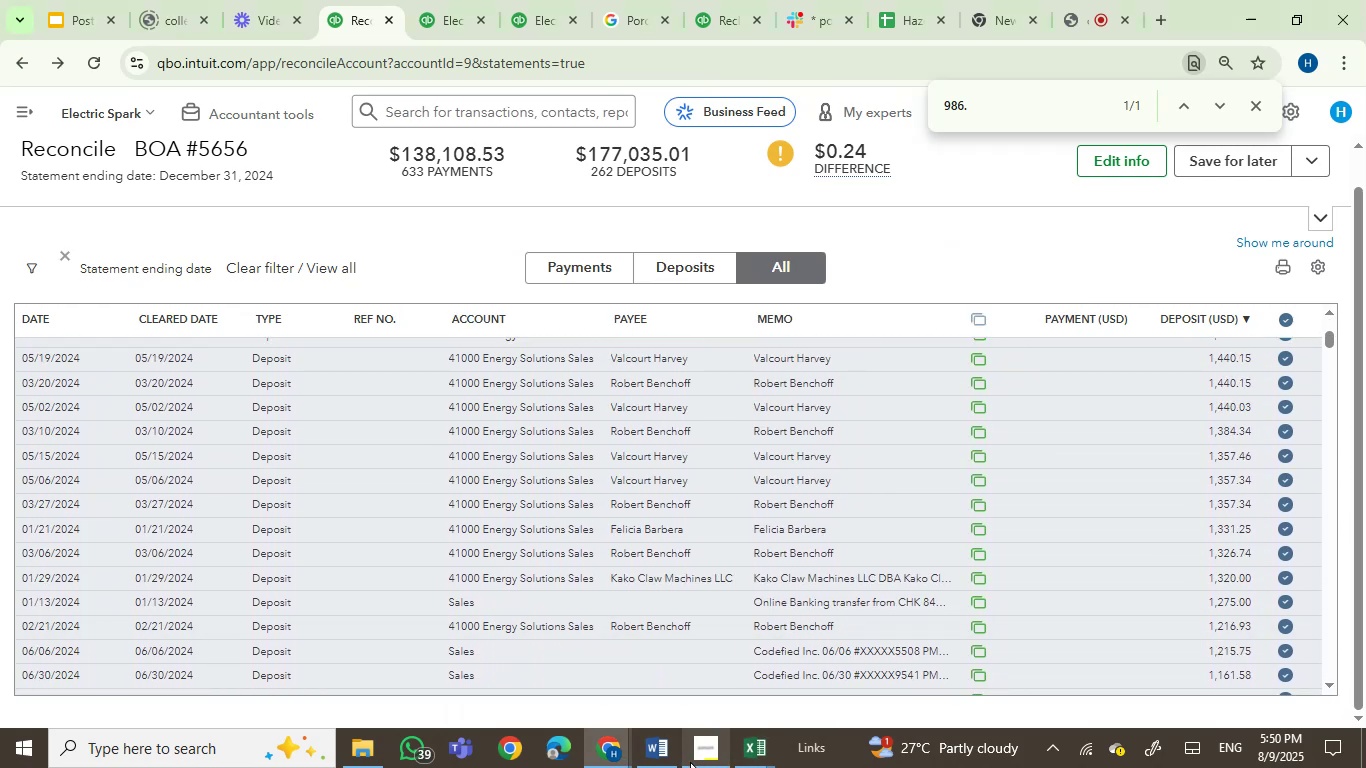 
left_click([740, 750])
 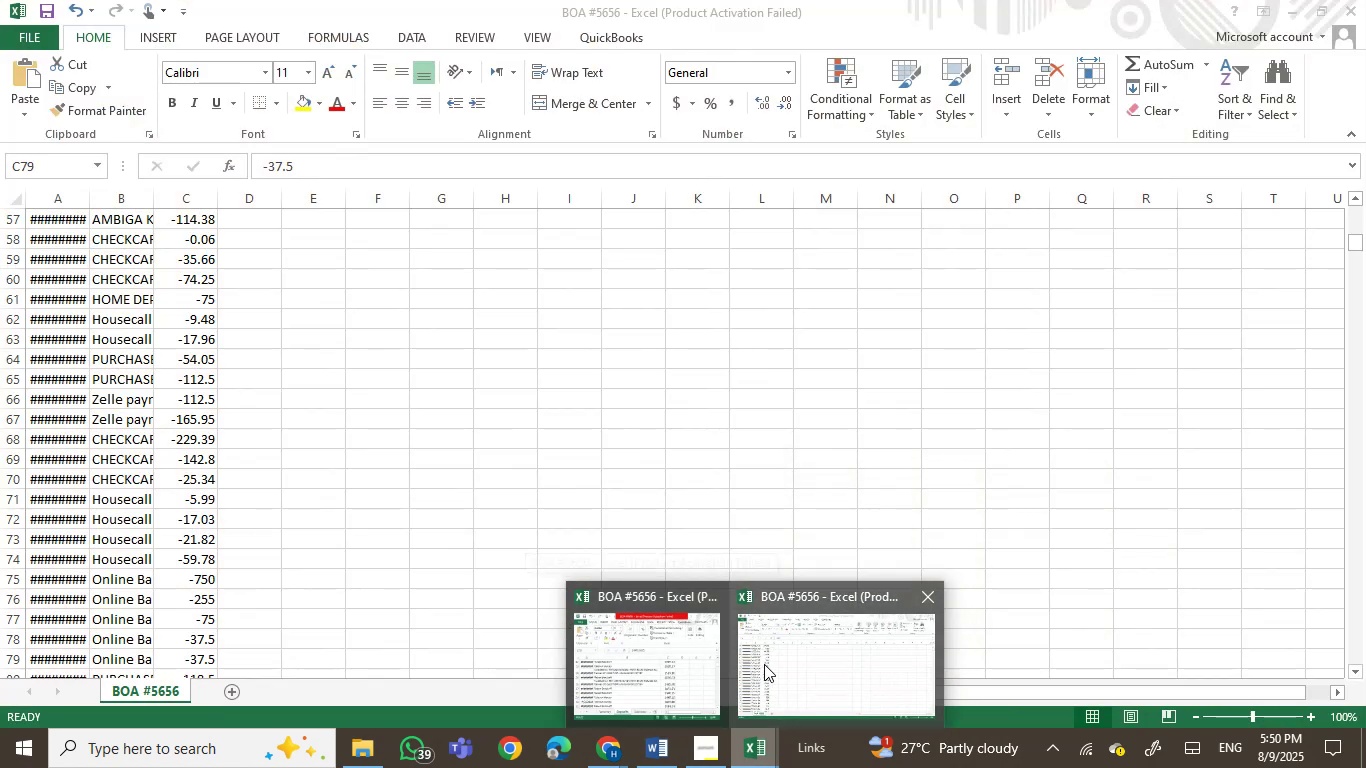 
left_click([670, 665])
 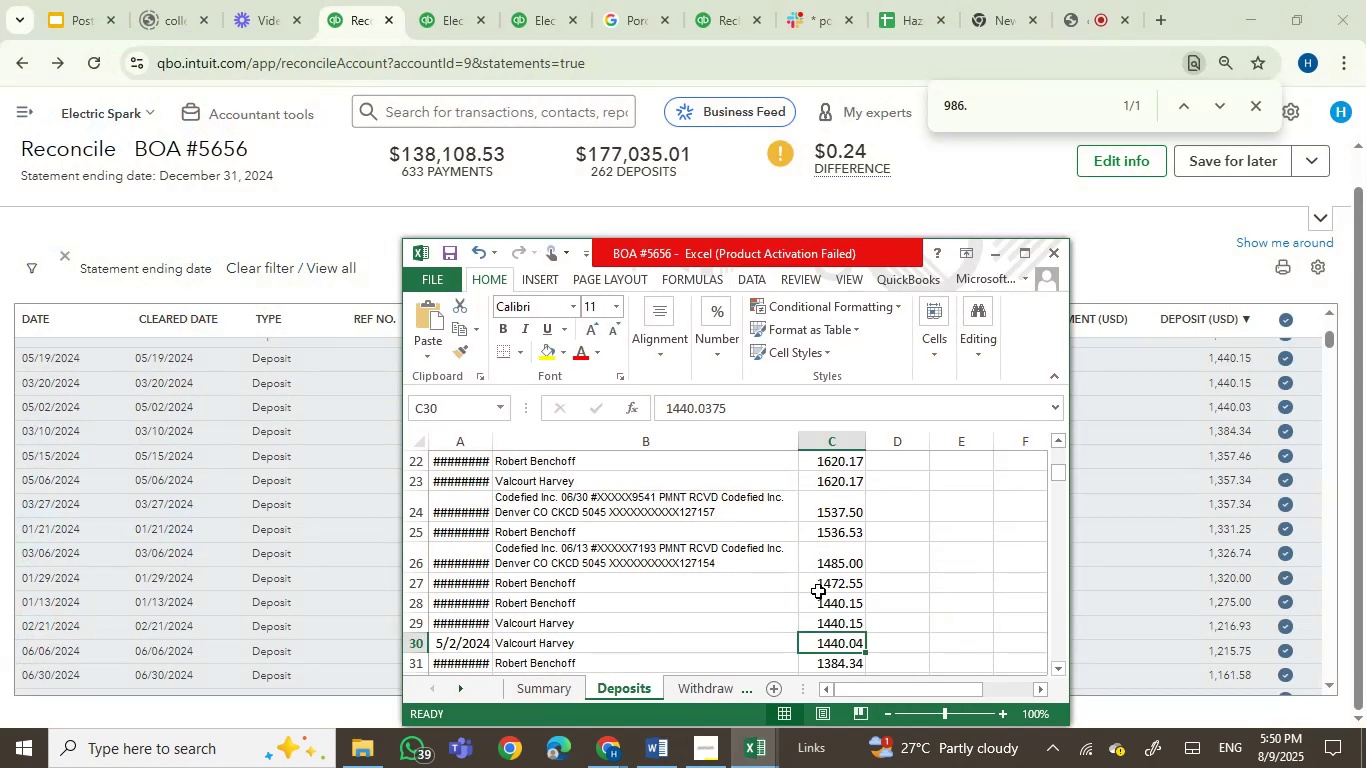 
scroll: coordinate [760, 605], scroll_direction: down, amount: 2.0
 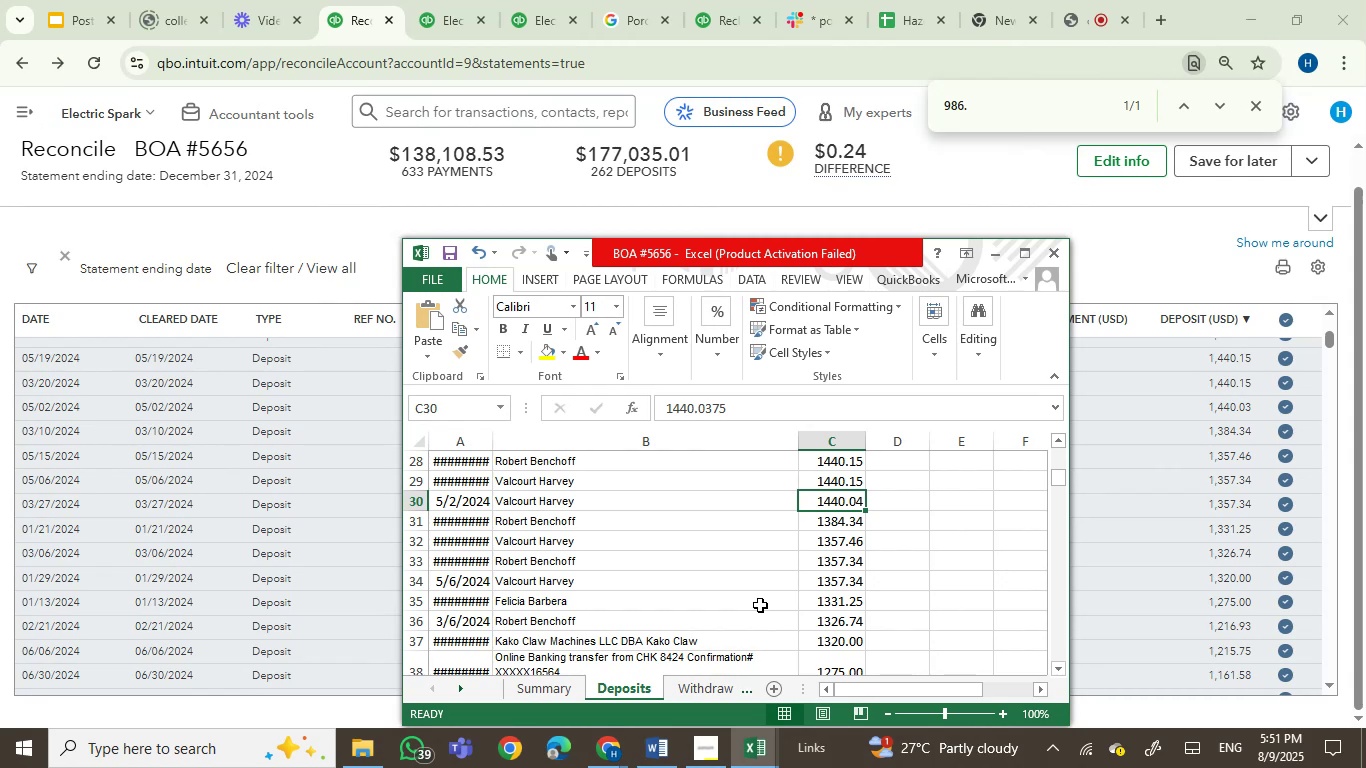 
wait(5.69)
 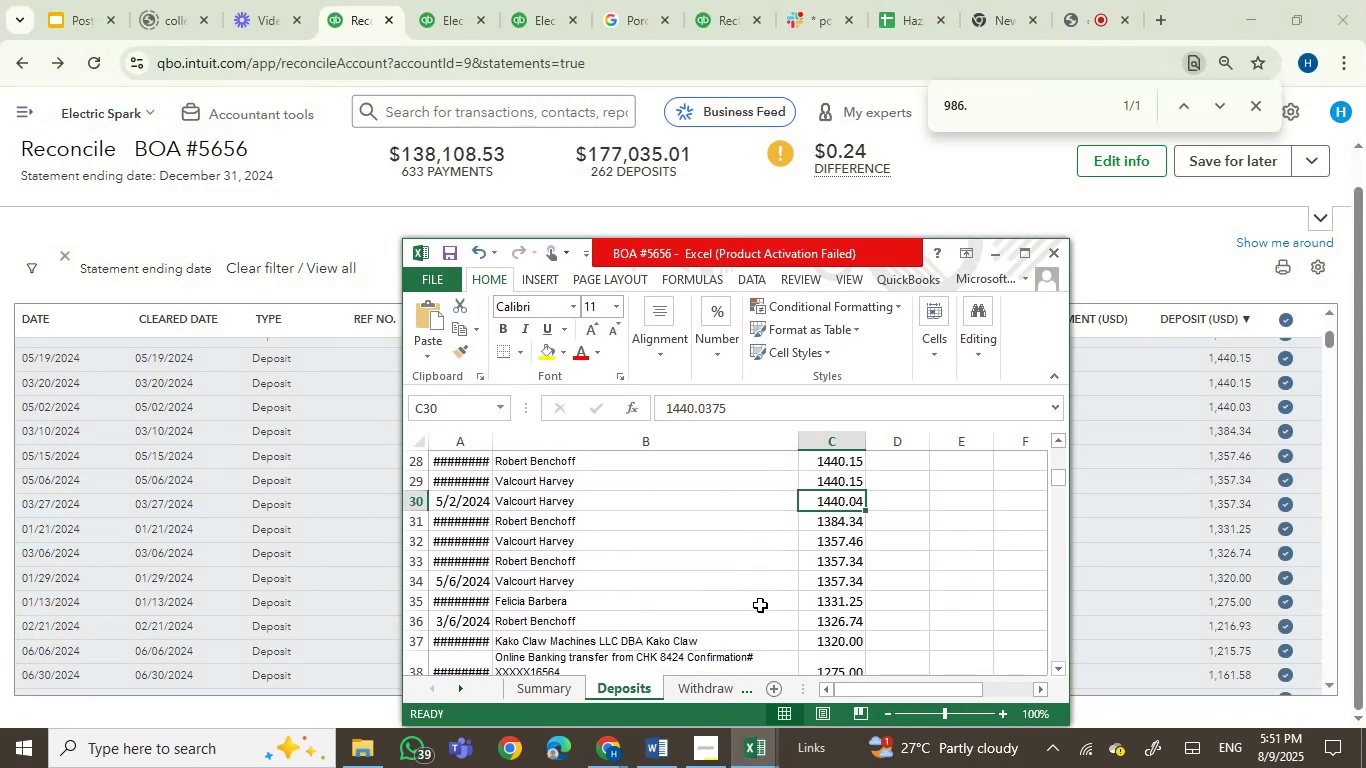 
left_click([843, 524])
 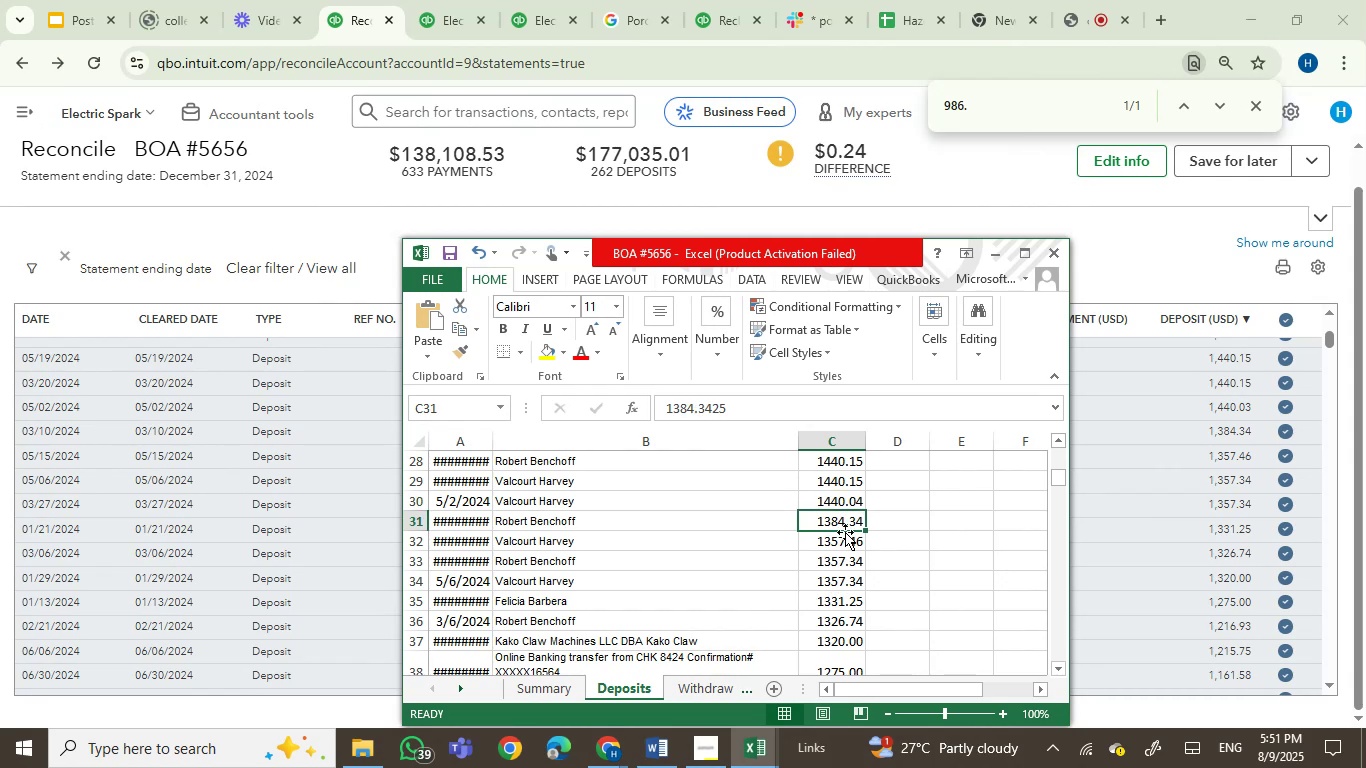 
key(ArrowDown)
 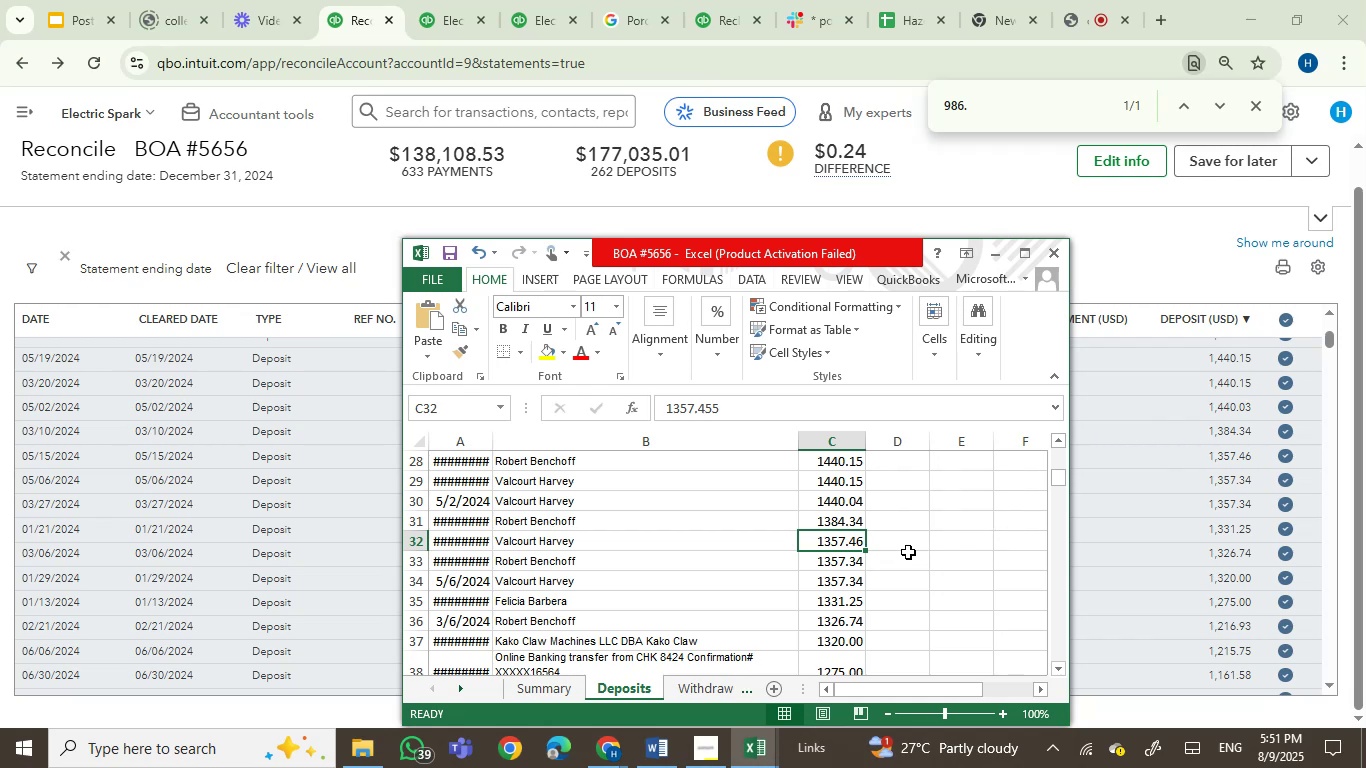 
wait(12.12)
 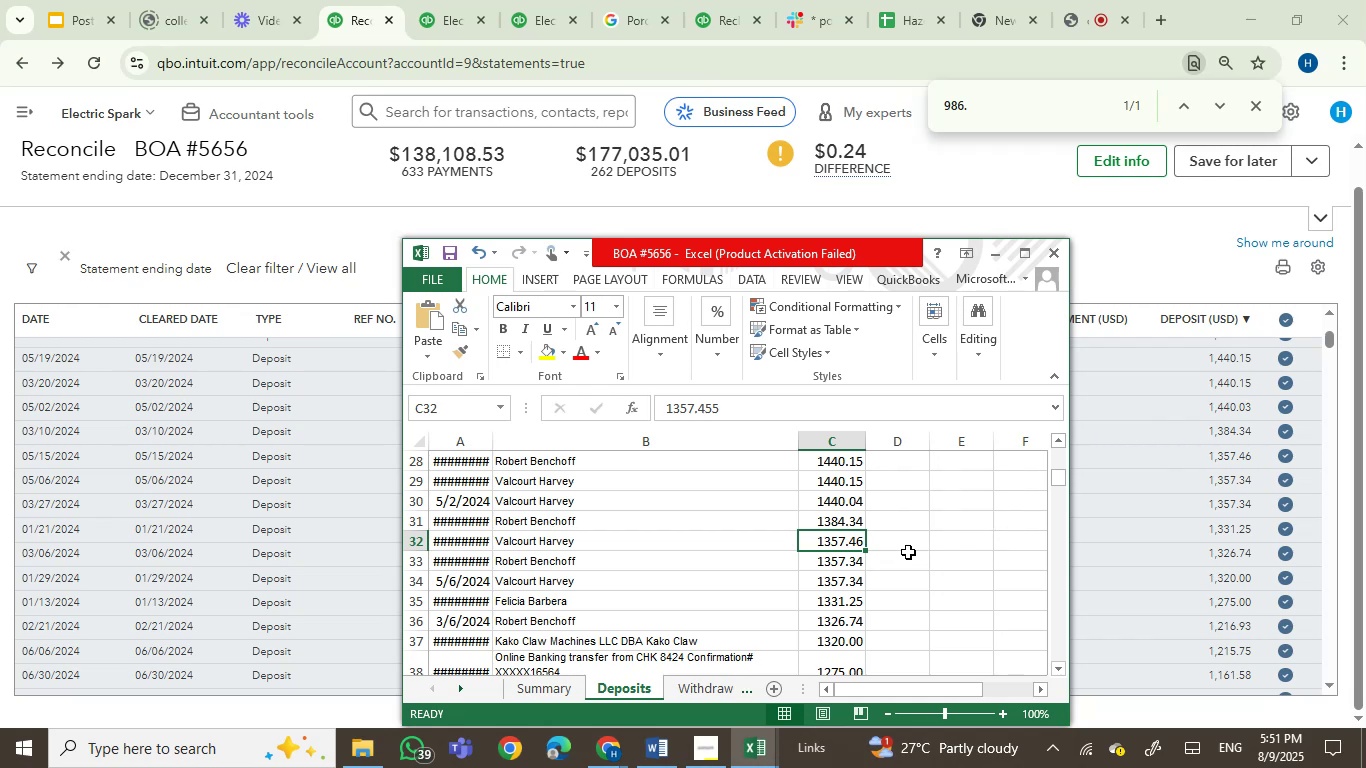 
left_click([1239, 504])
 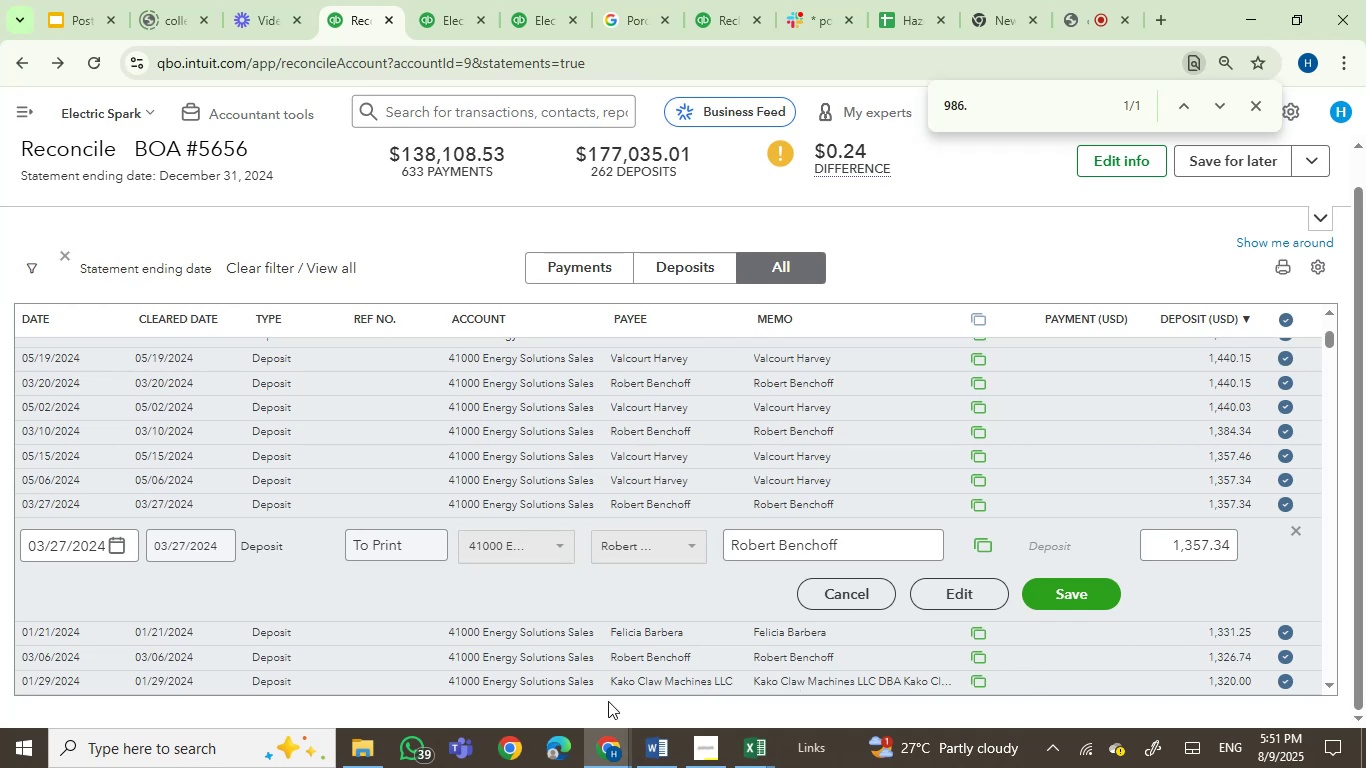 
wait(7.37)
 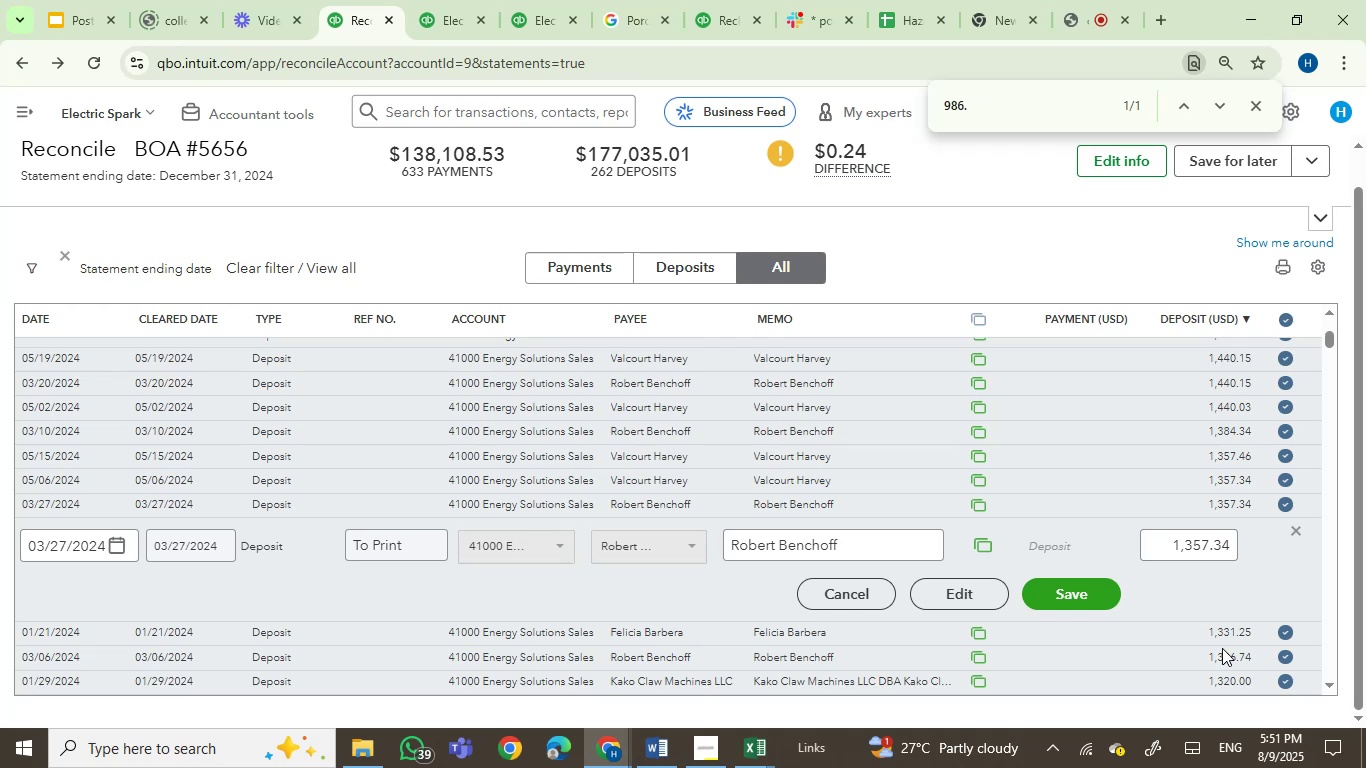 
left_click([496, 662])
 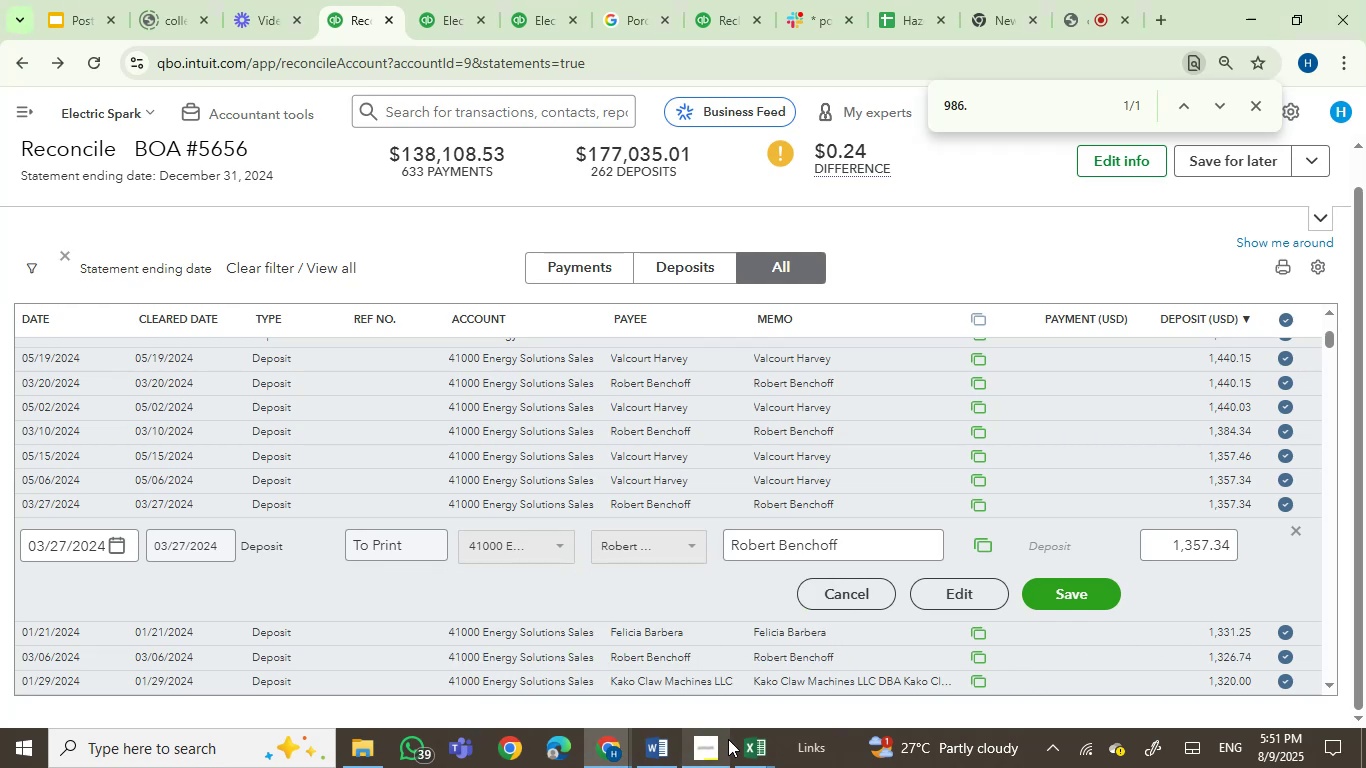 
left_click([750, 745])
 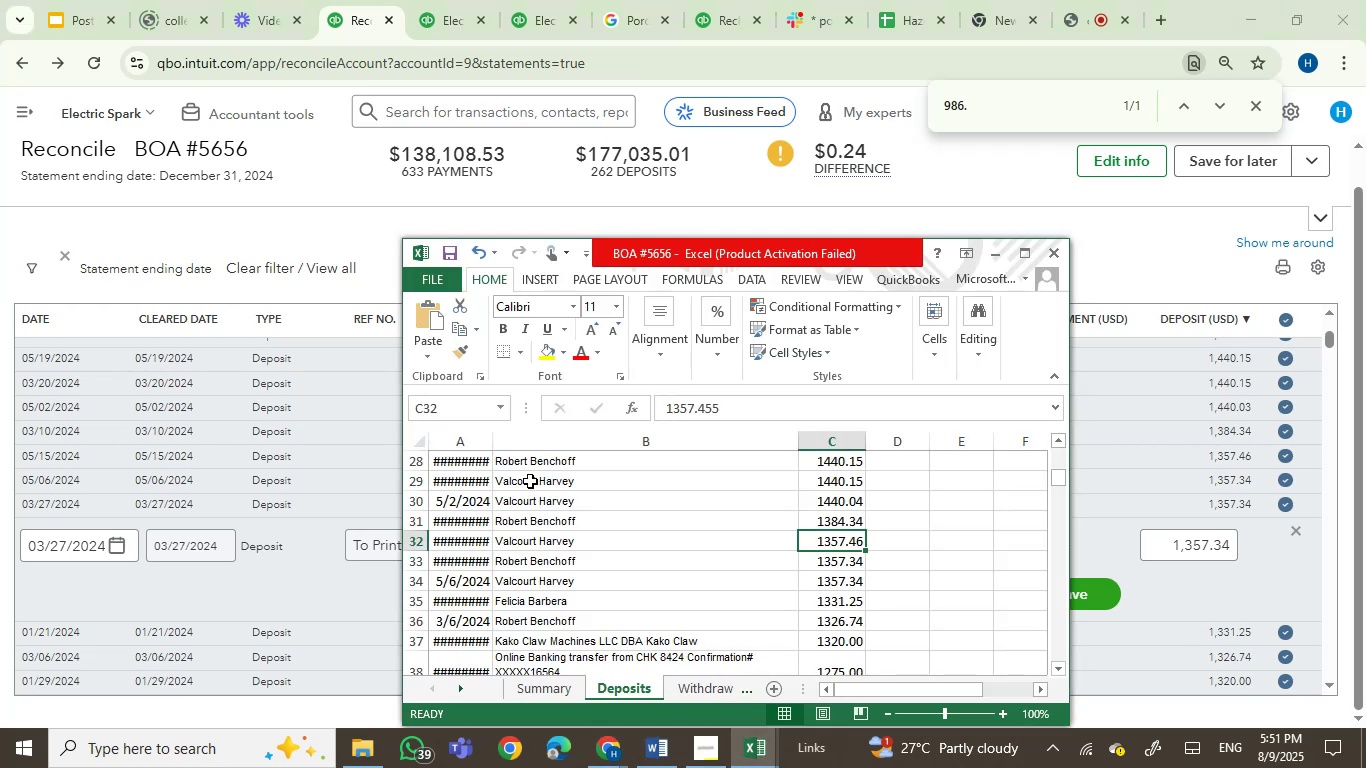 
double_click([486, 438])
 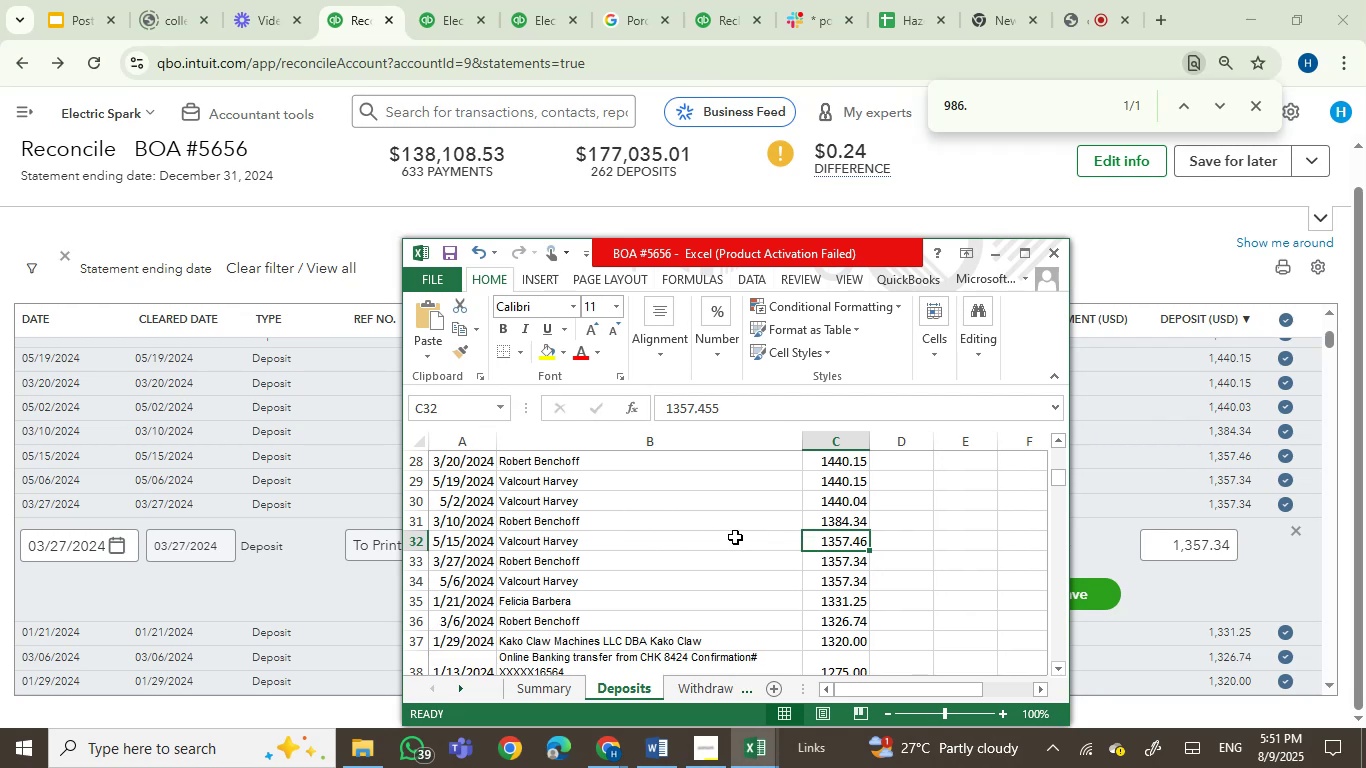 
wait(8.67)
 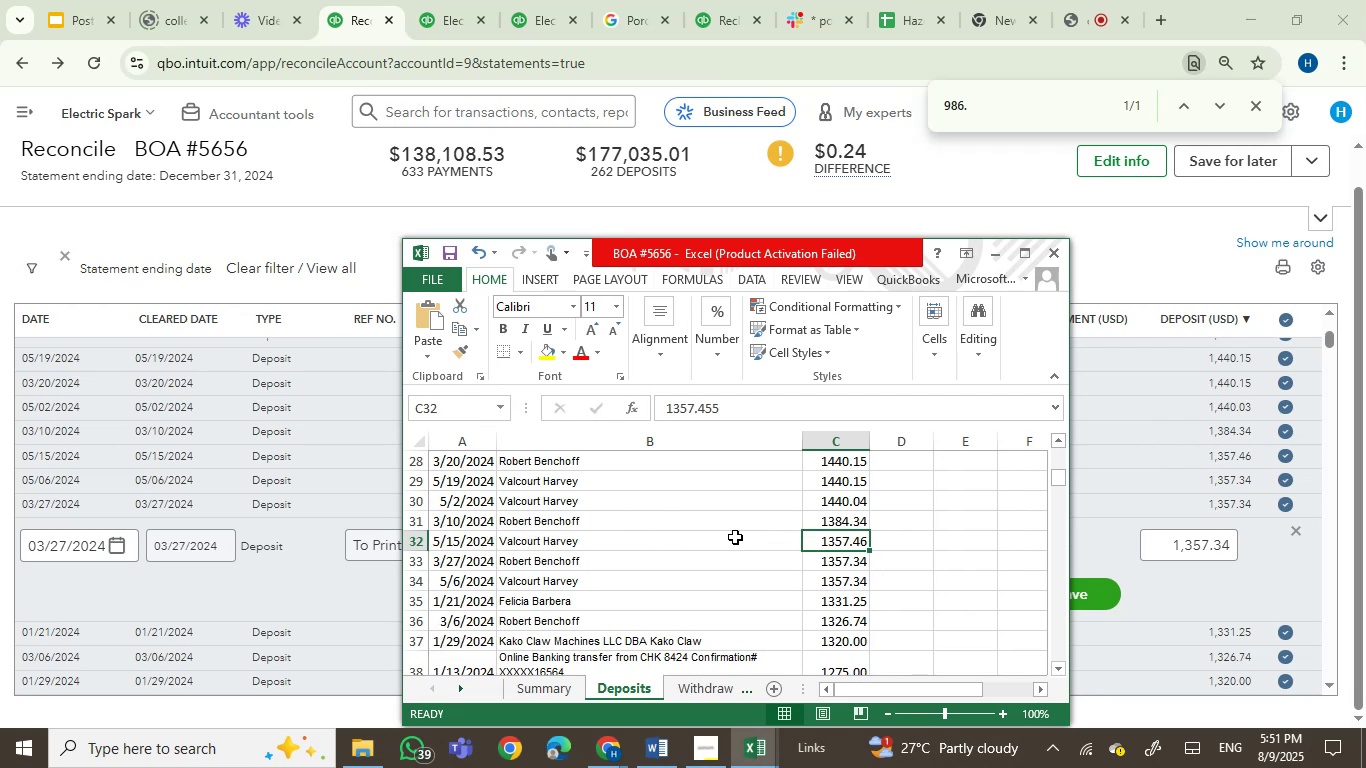 
left_click([1223, 459])
 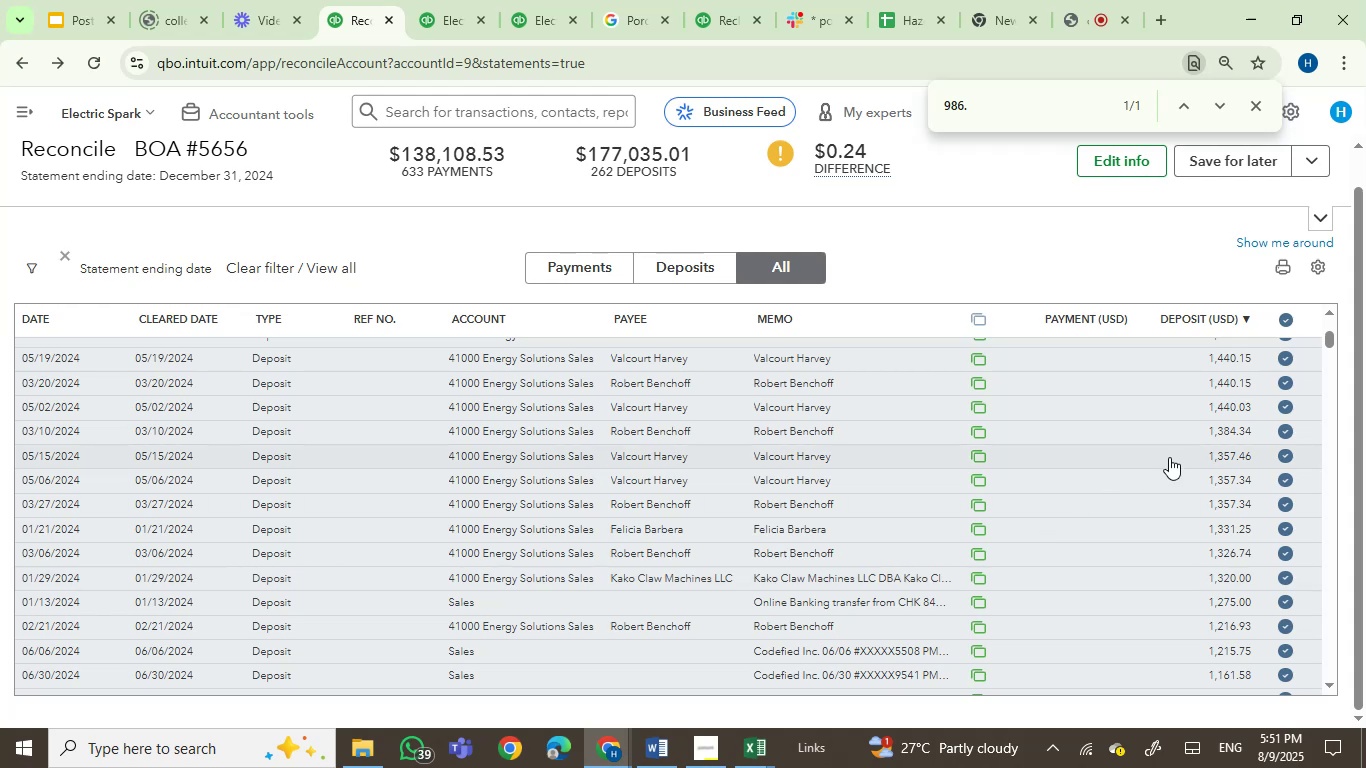 
left_click([1199, 455])
 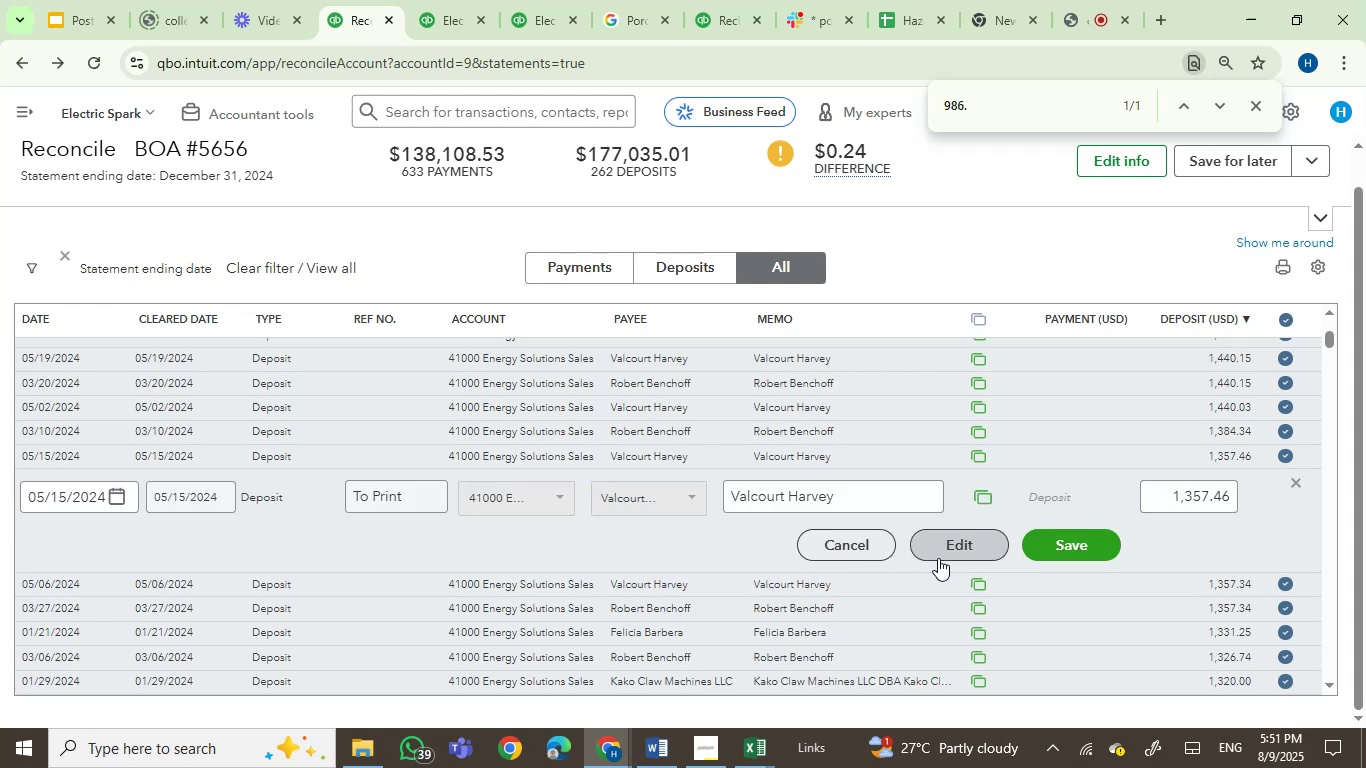 
left_click([937, 555])
 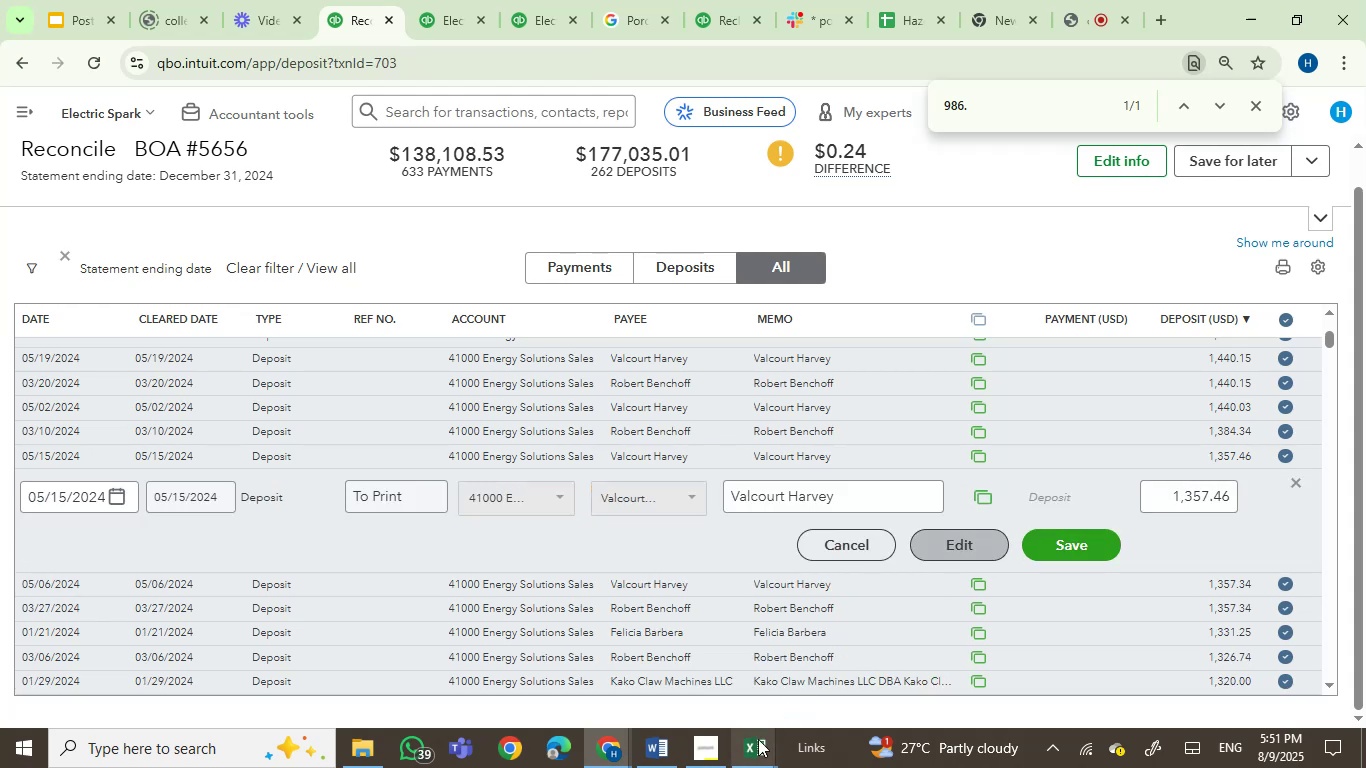 
left_click([748, 744])
 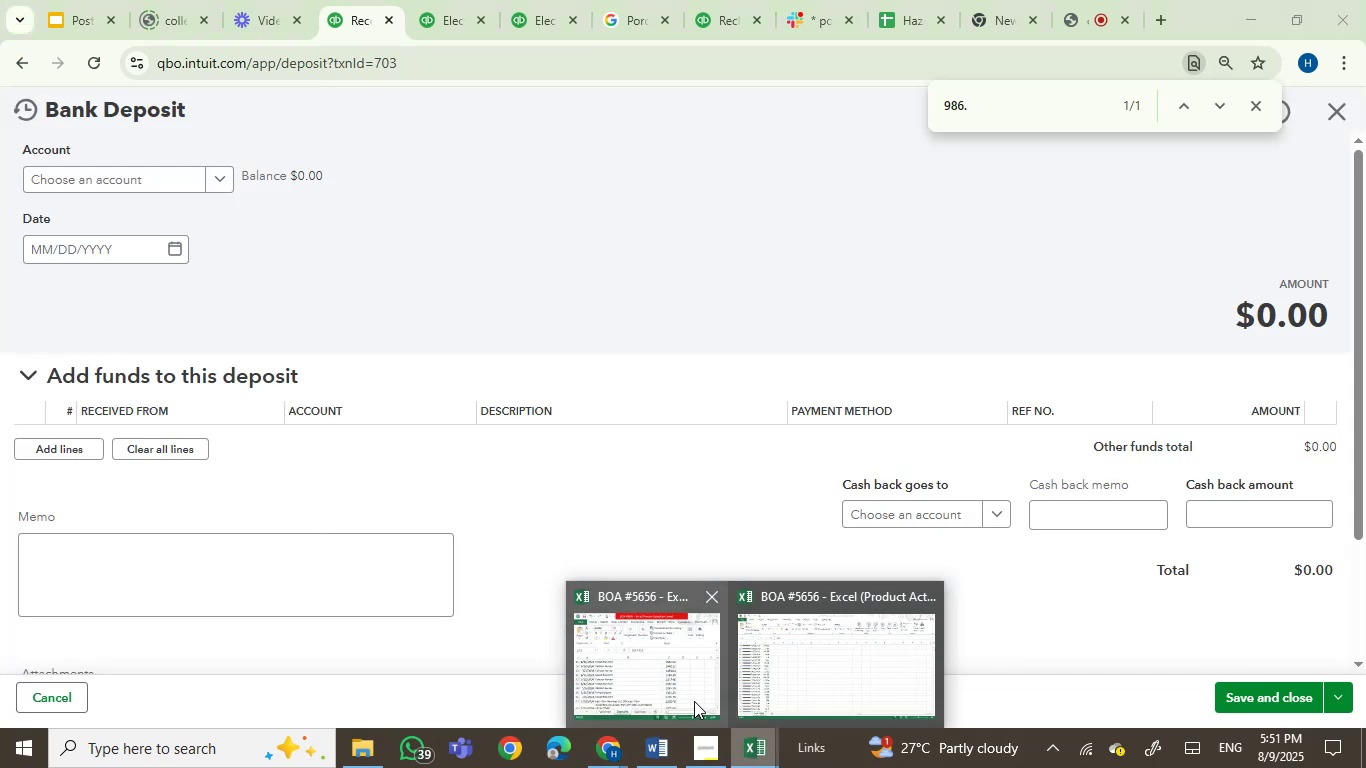 
left_click([694, 701])
 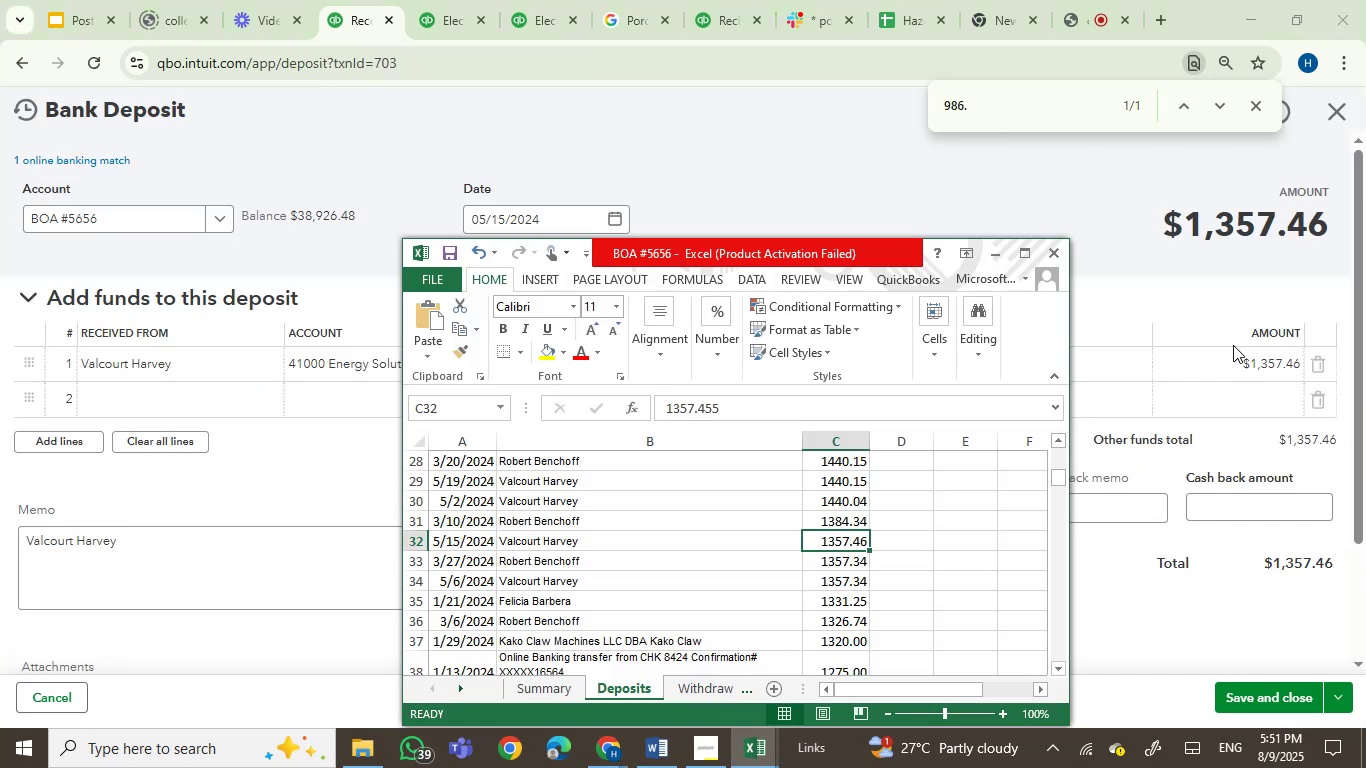 
left_click([1289, 369])
 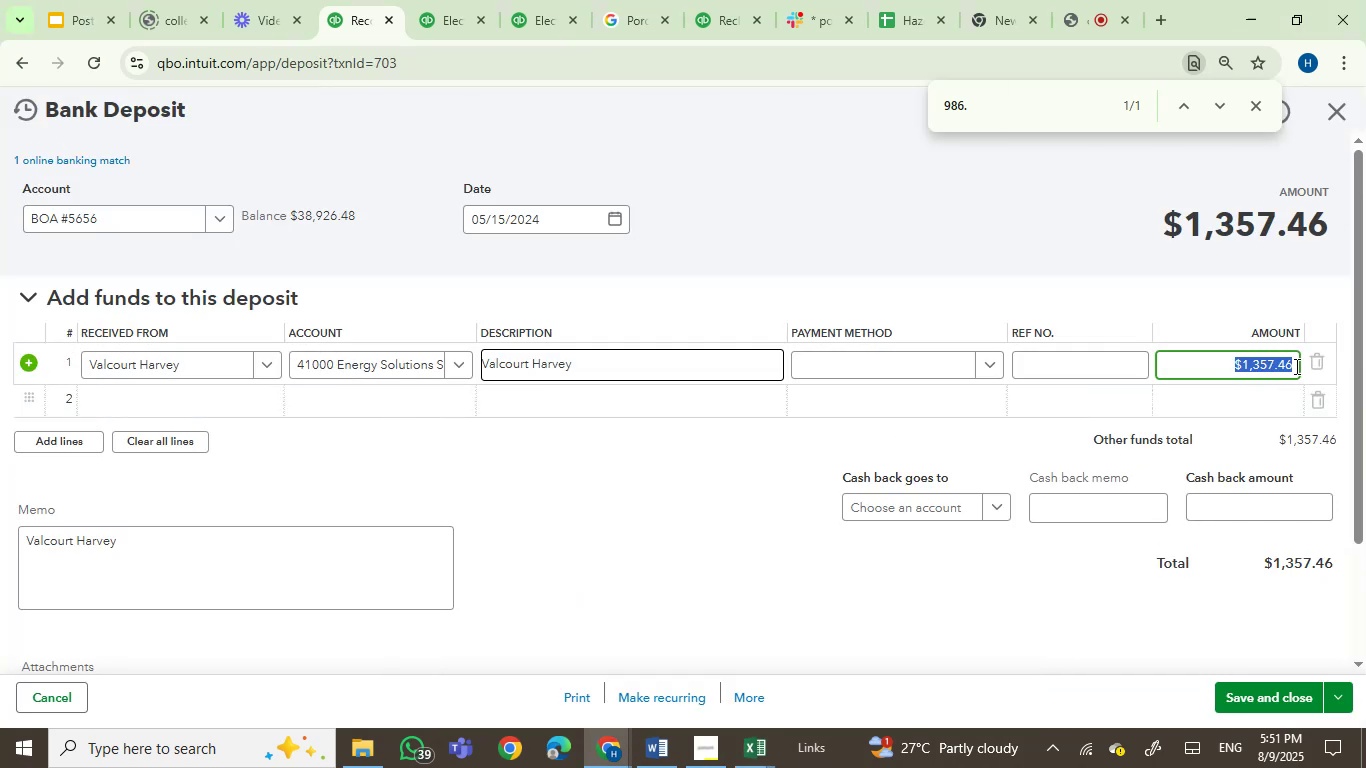 
left_click([1295, 366])
 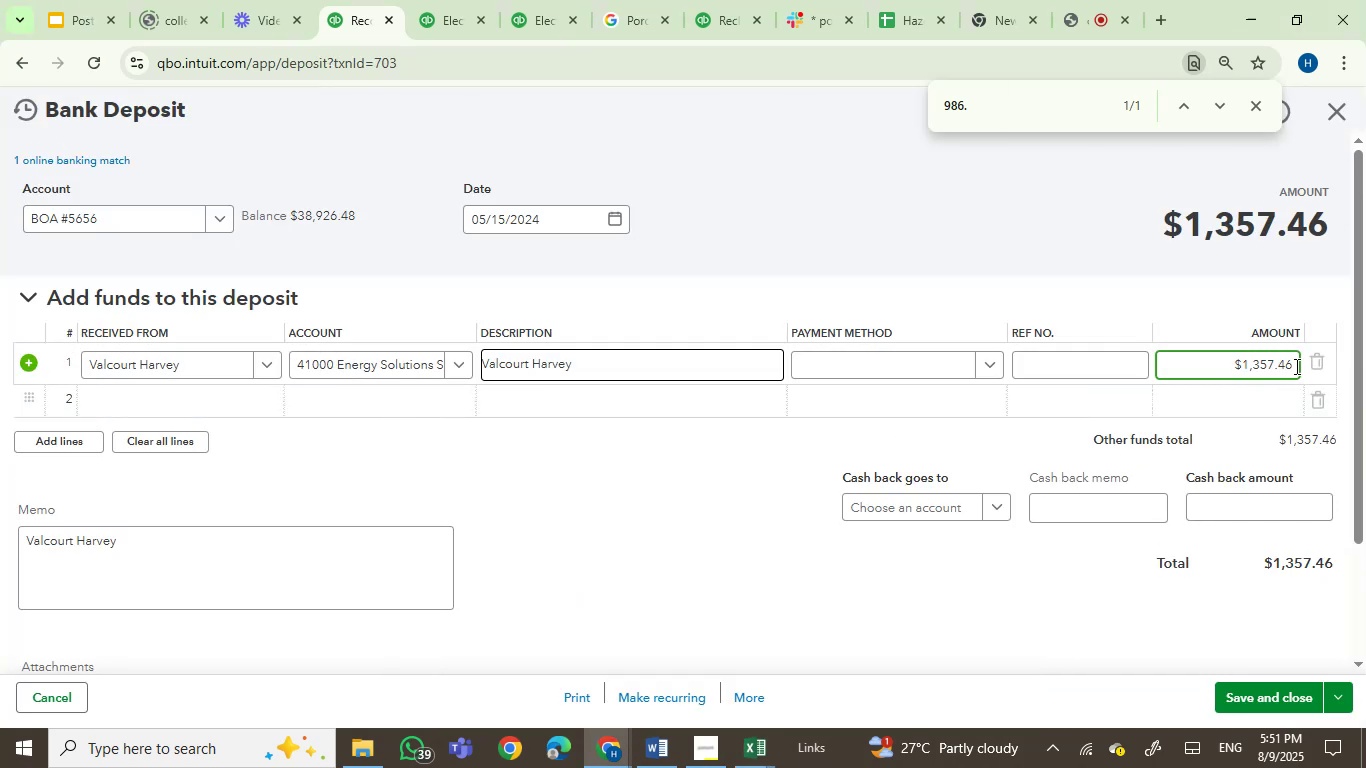 
key(Backspace)
 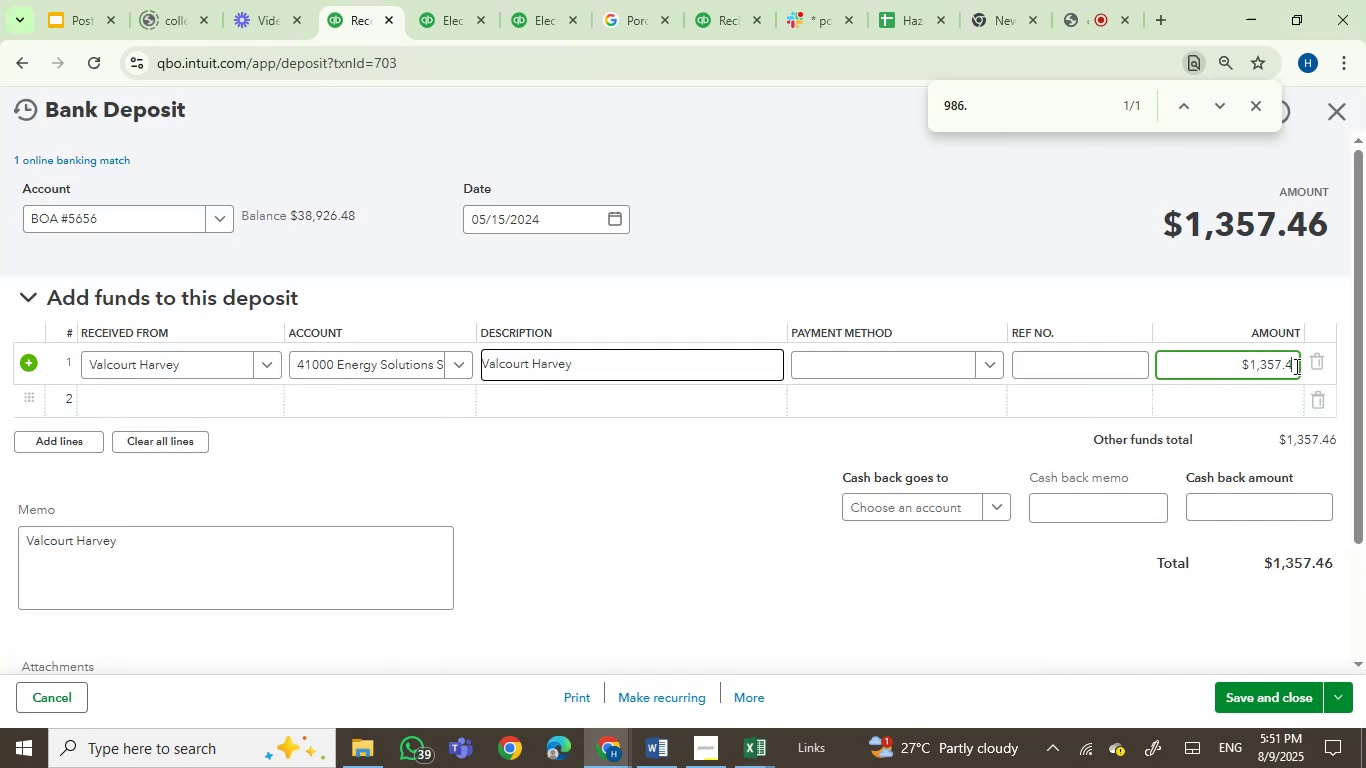 
key(Numpad5)
 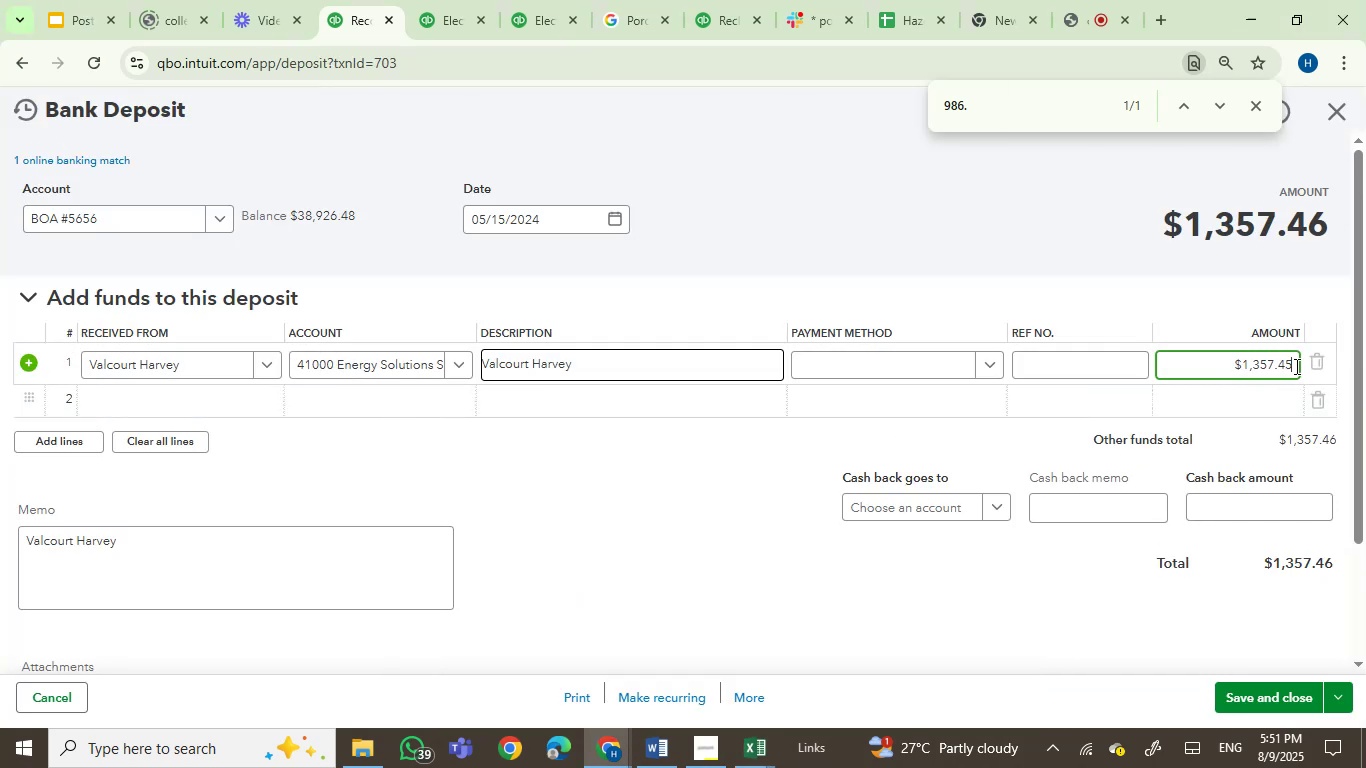 
key(Enter)
 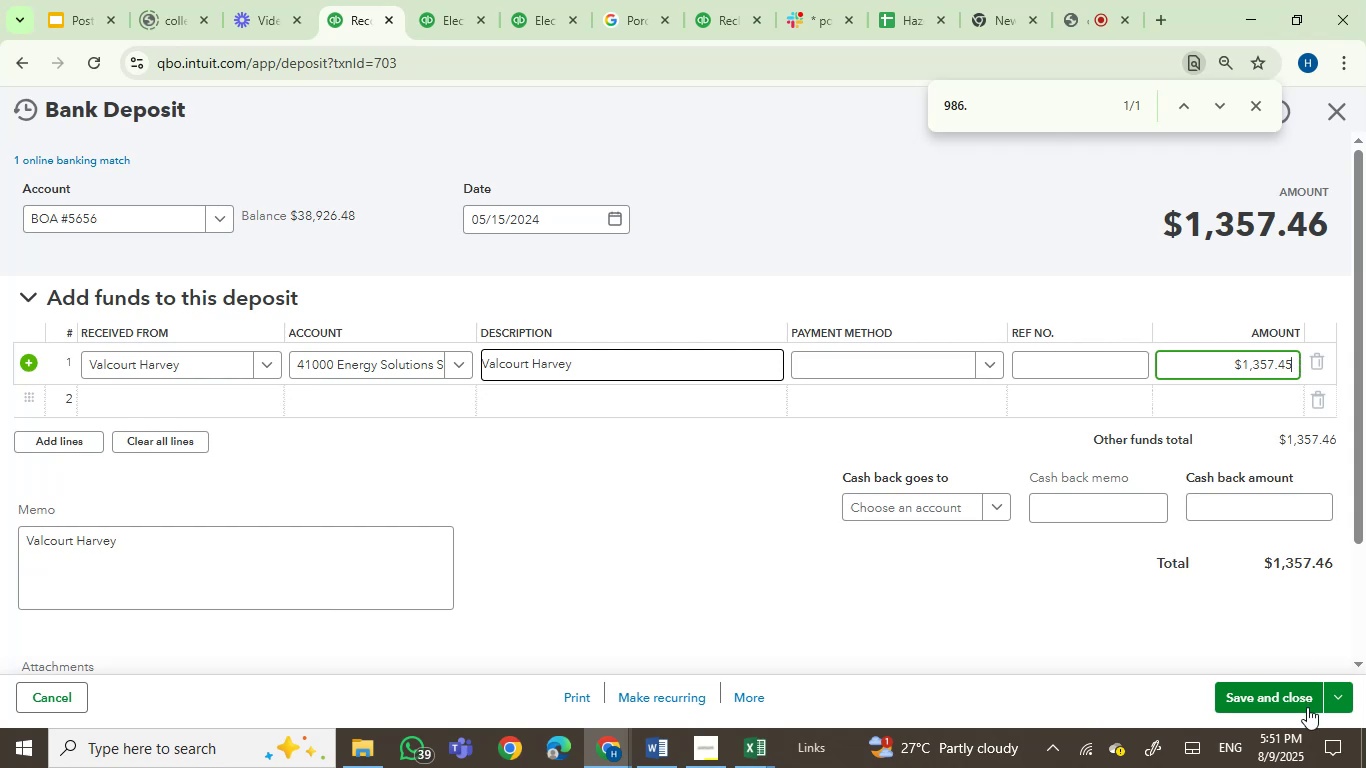 
left_click([1286, 697])
 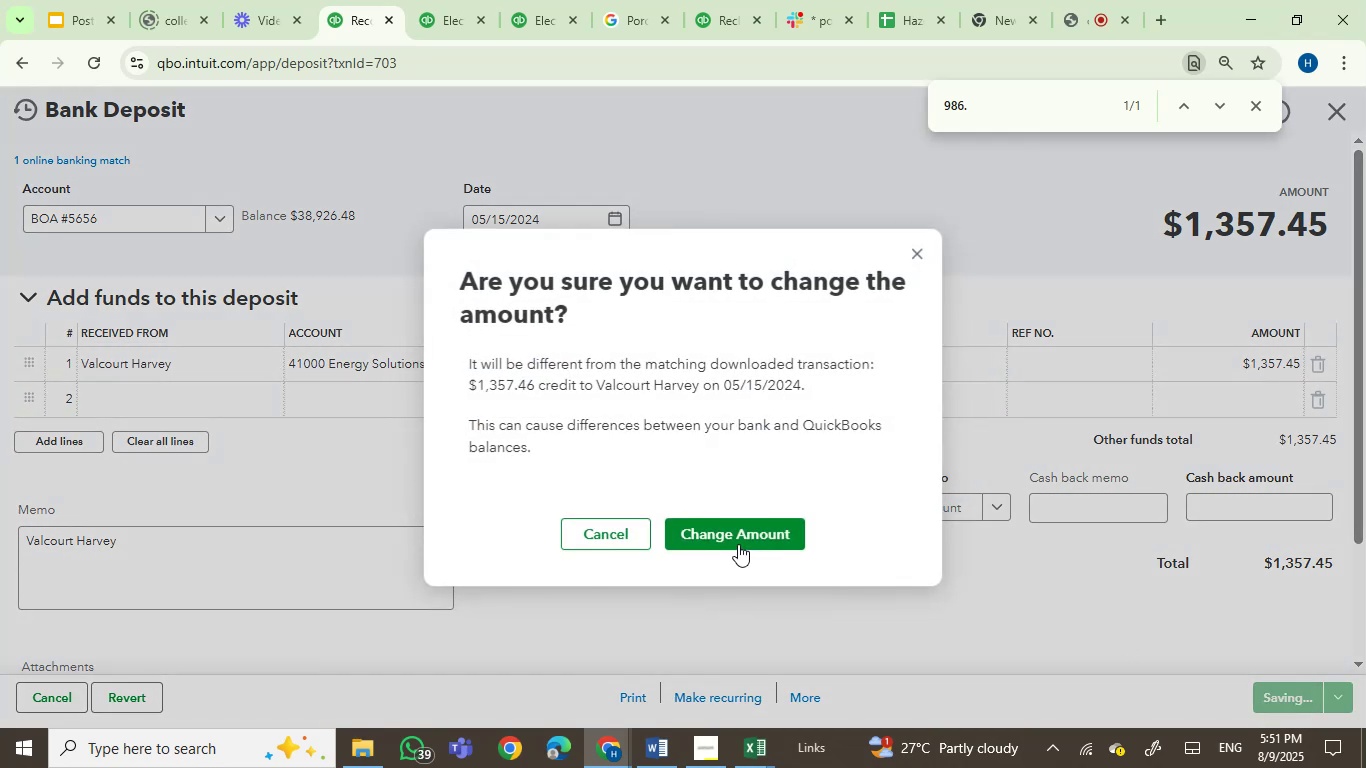 
left_click([733, 530])
 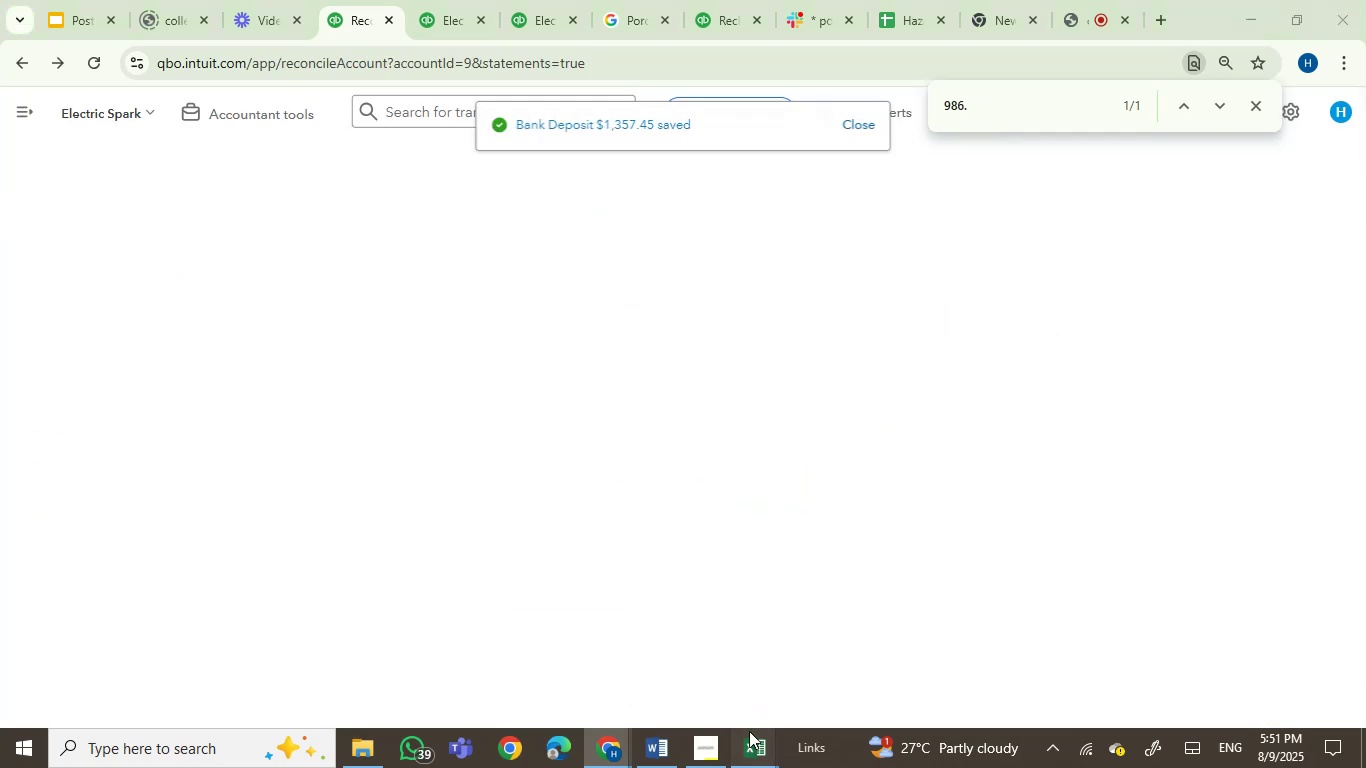 
double_click([613, 659])
 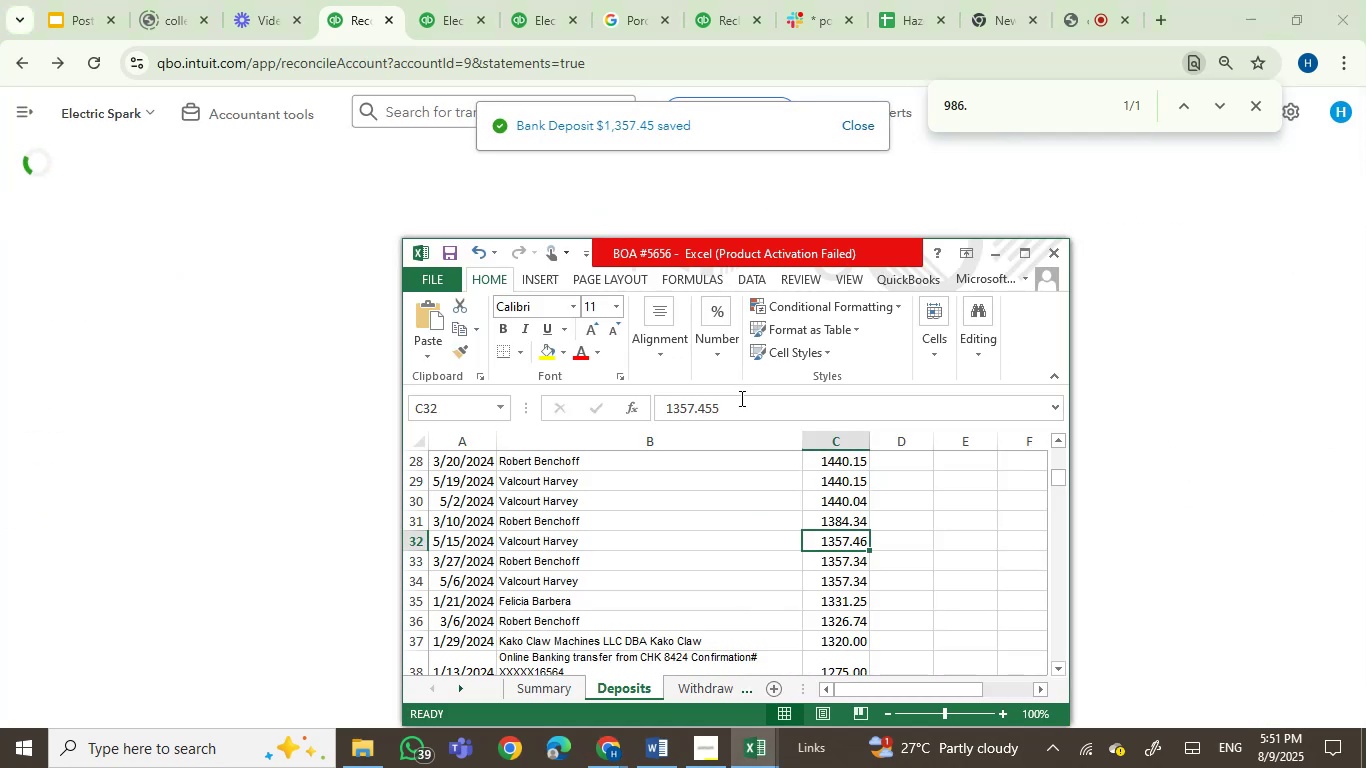 
left_click([740, 413])
 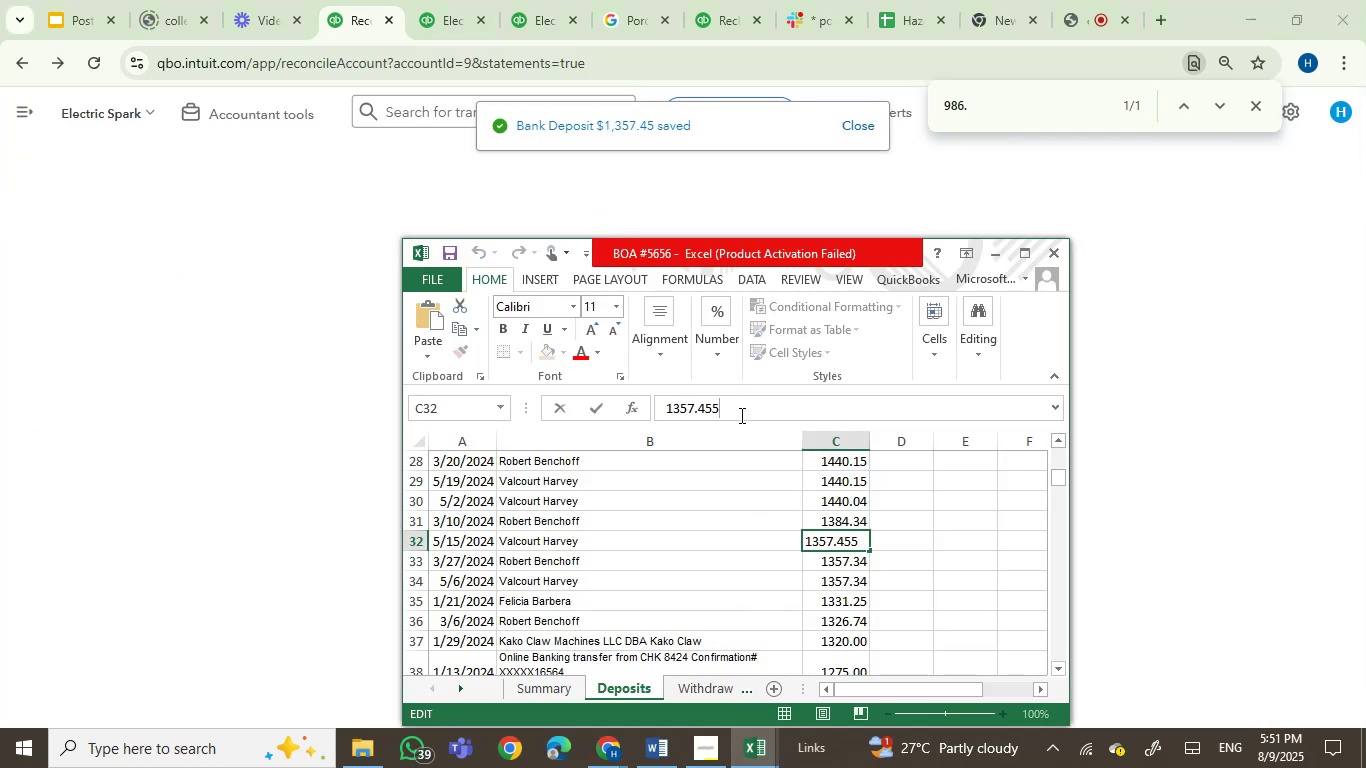 
key(Backspace)
 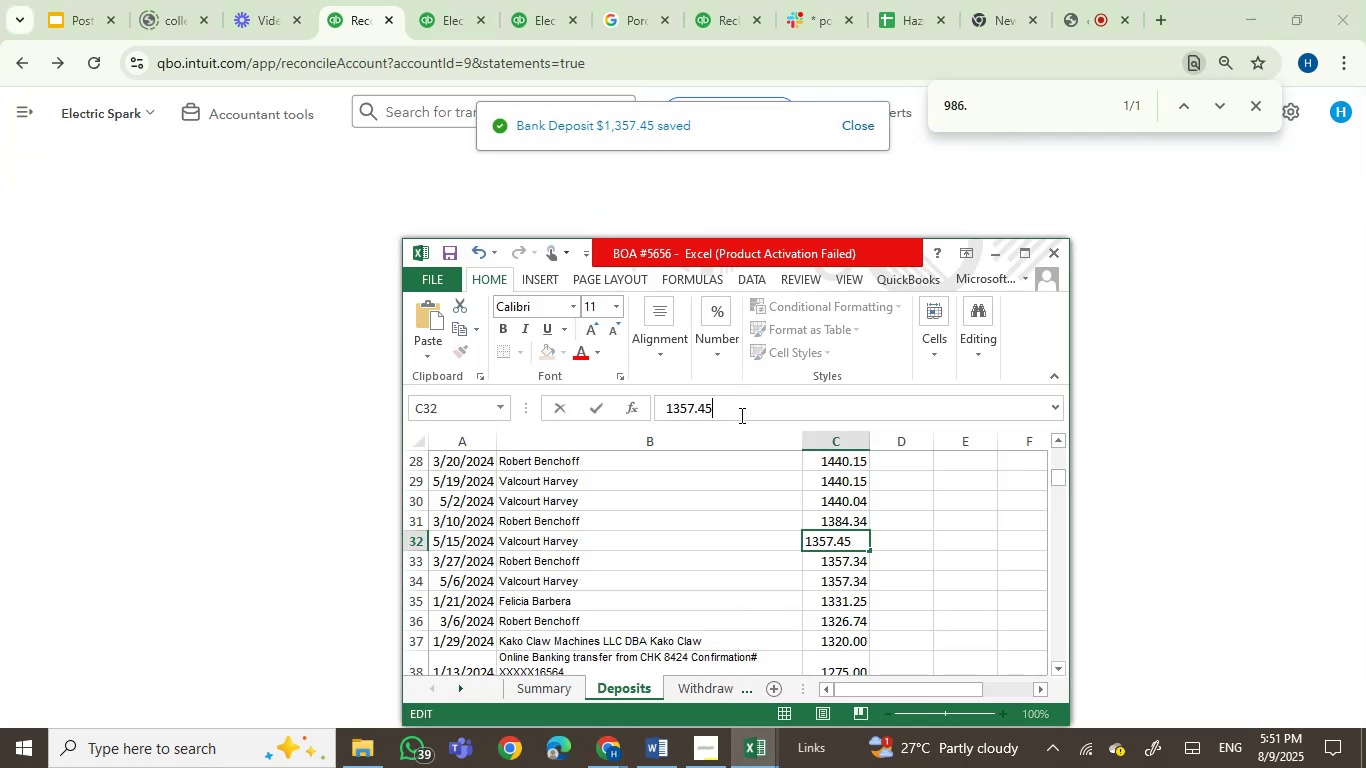 
key(Enter)
 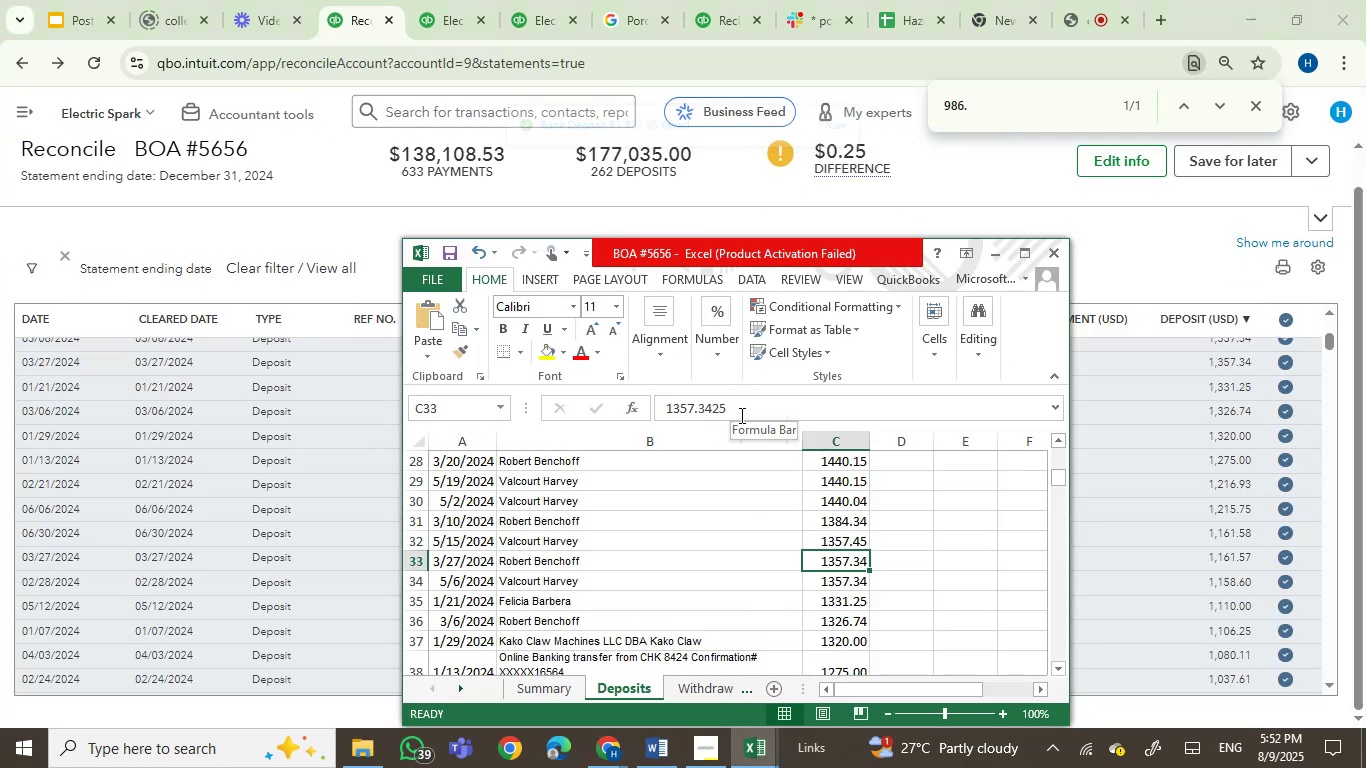 
left_click([740, 415])
 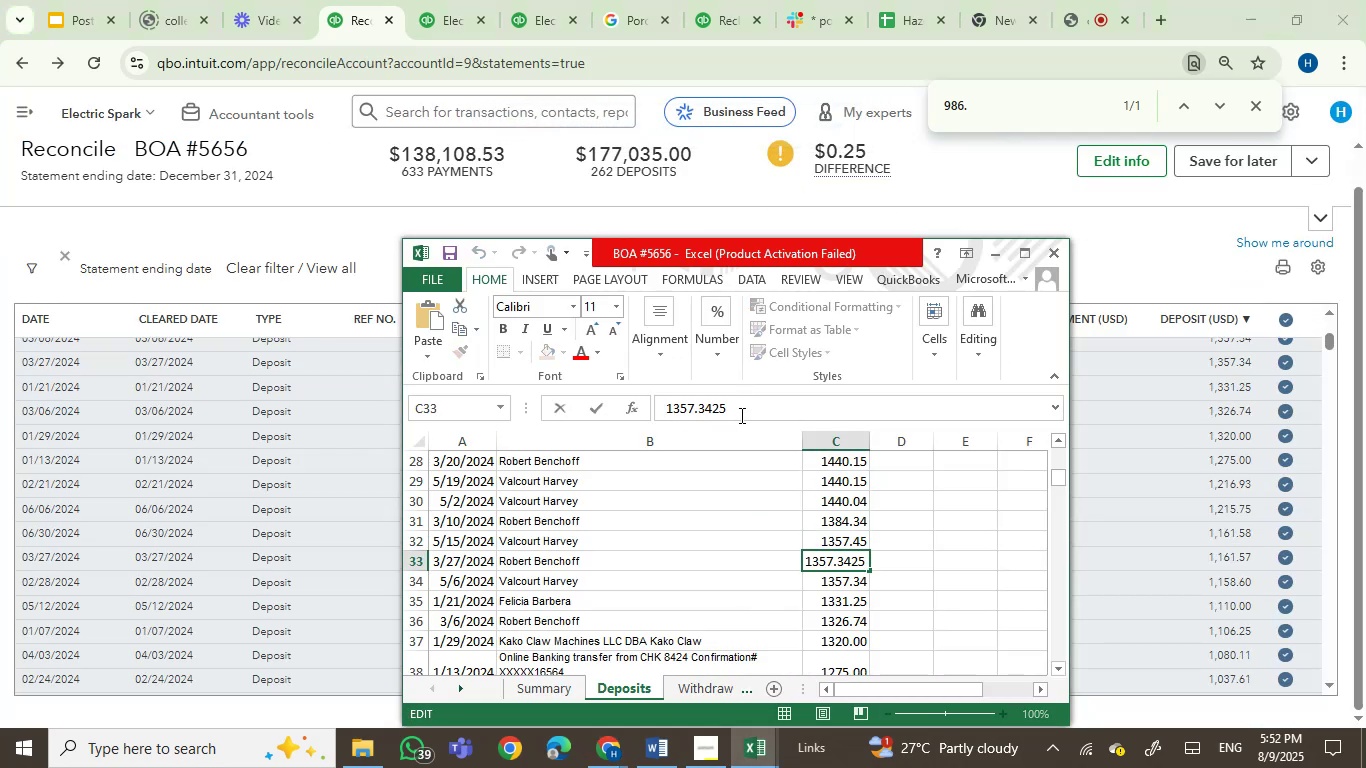 
key(Backspace)
 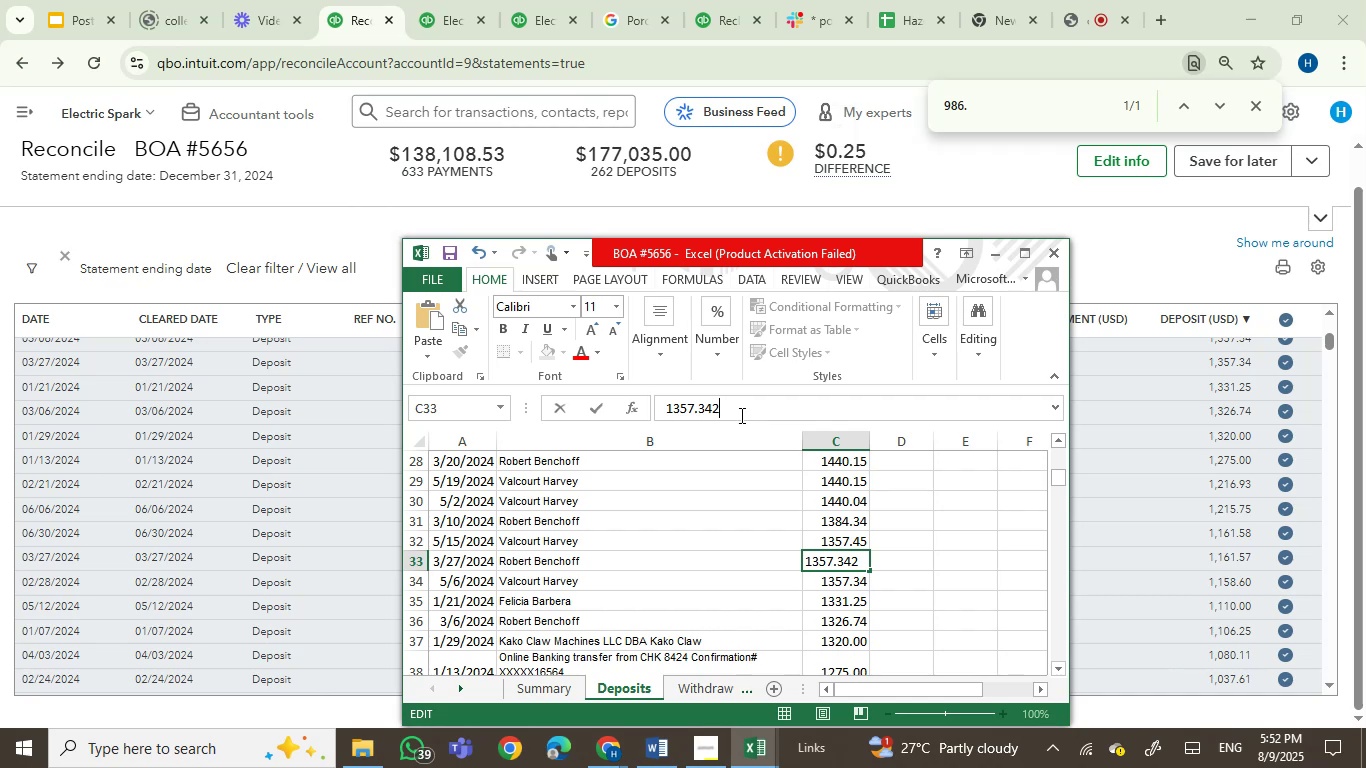 
key(Backspace)
 